 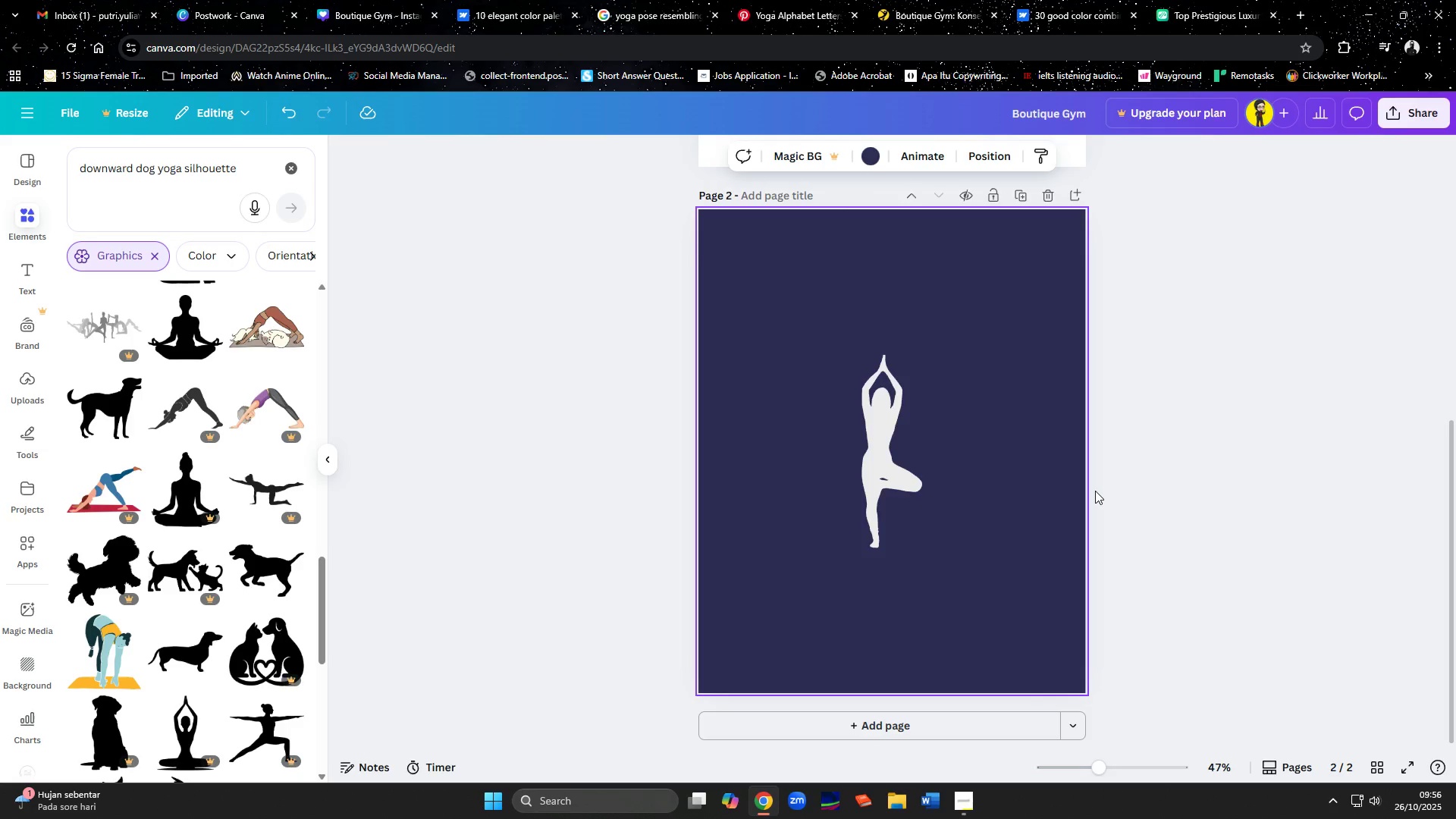 
left_click([289, 172])
 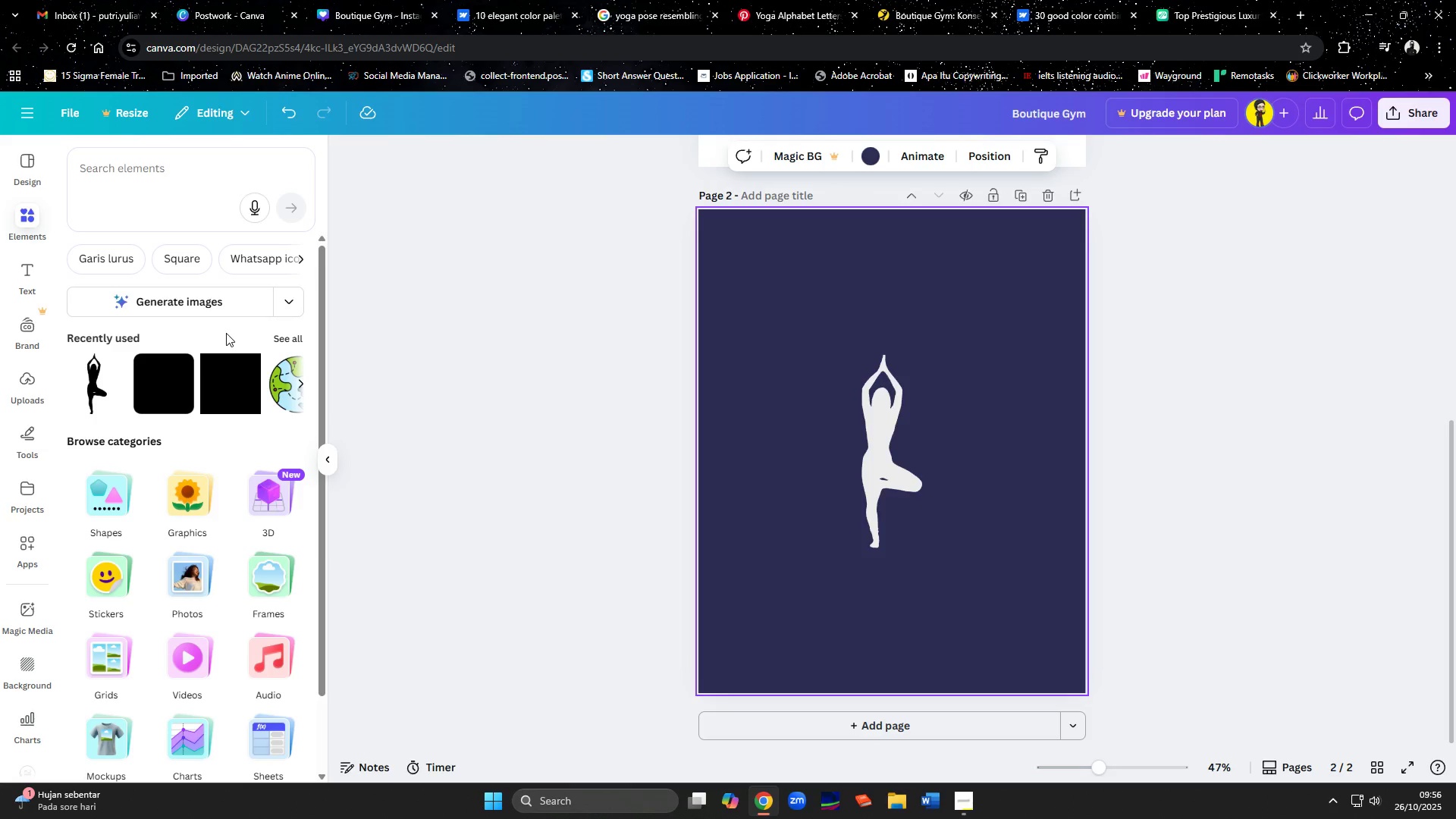 
wait(10.68)
 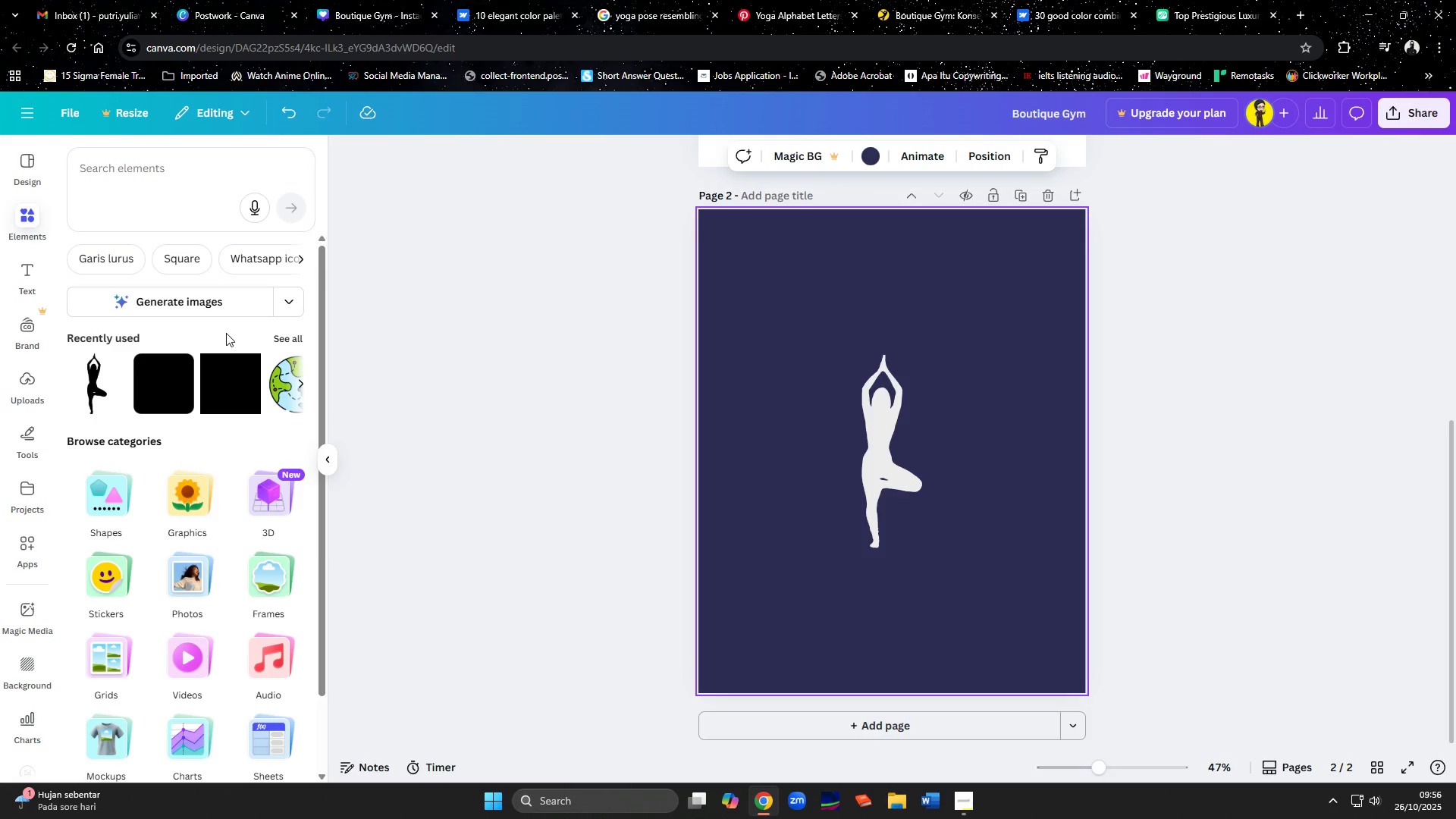 
left_click([803, 0])
 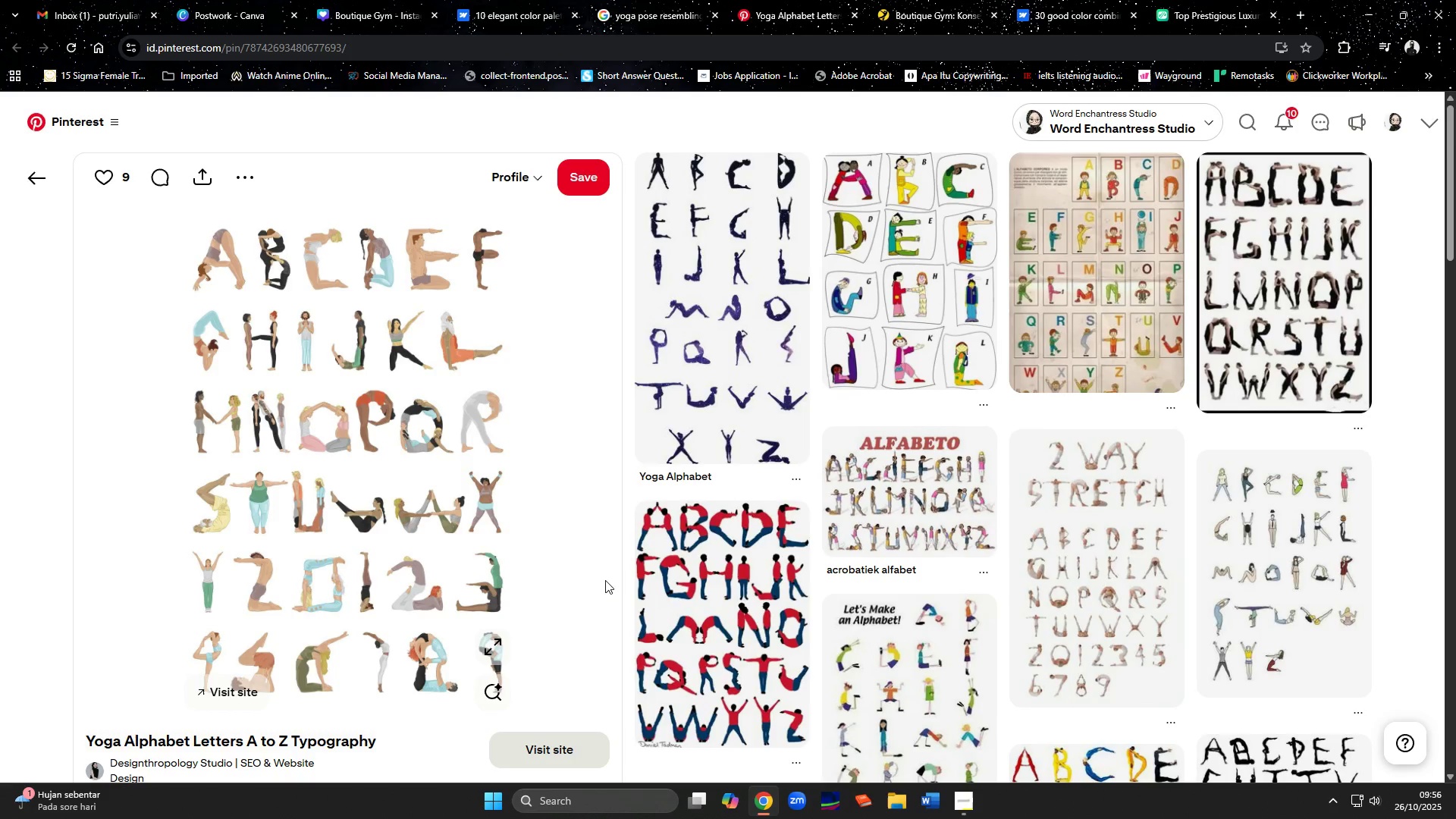 
wait(5.79)
 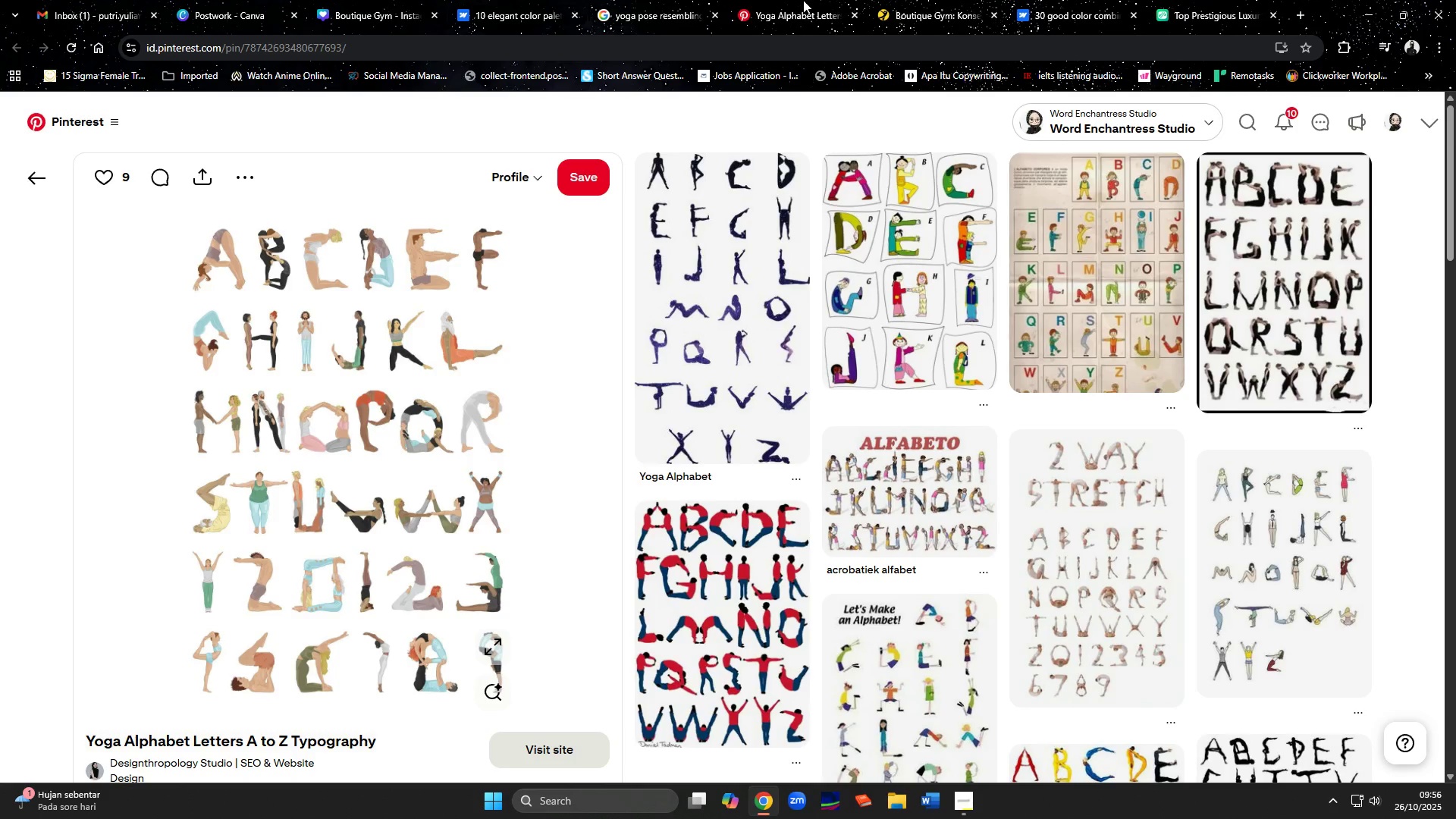 
left_click([359, 20])
 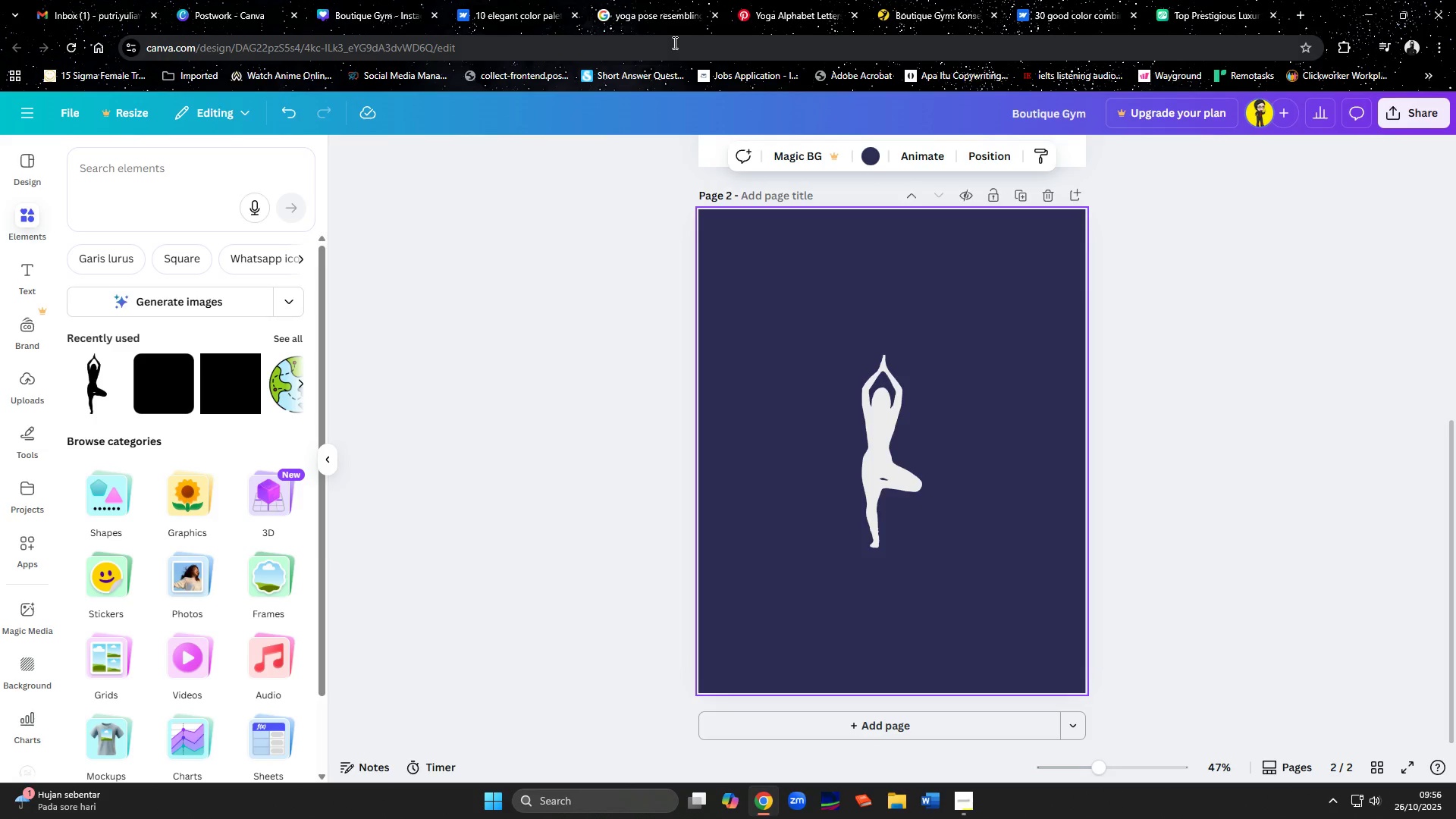 
left_click([792, 24])
 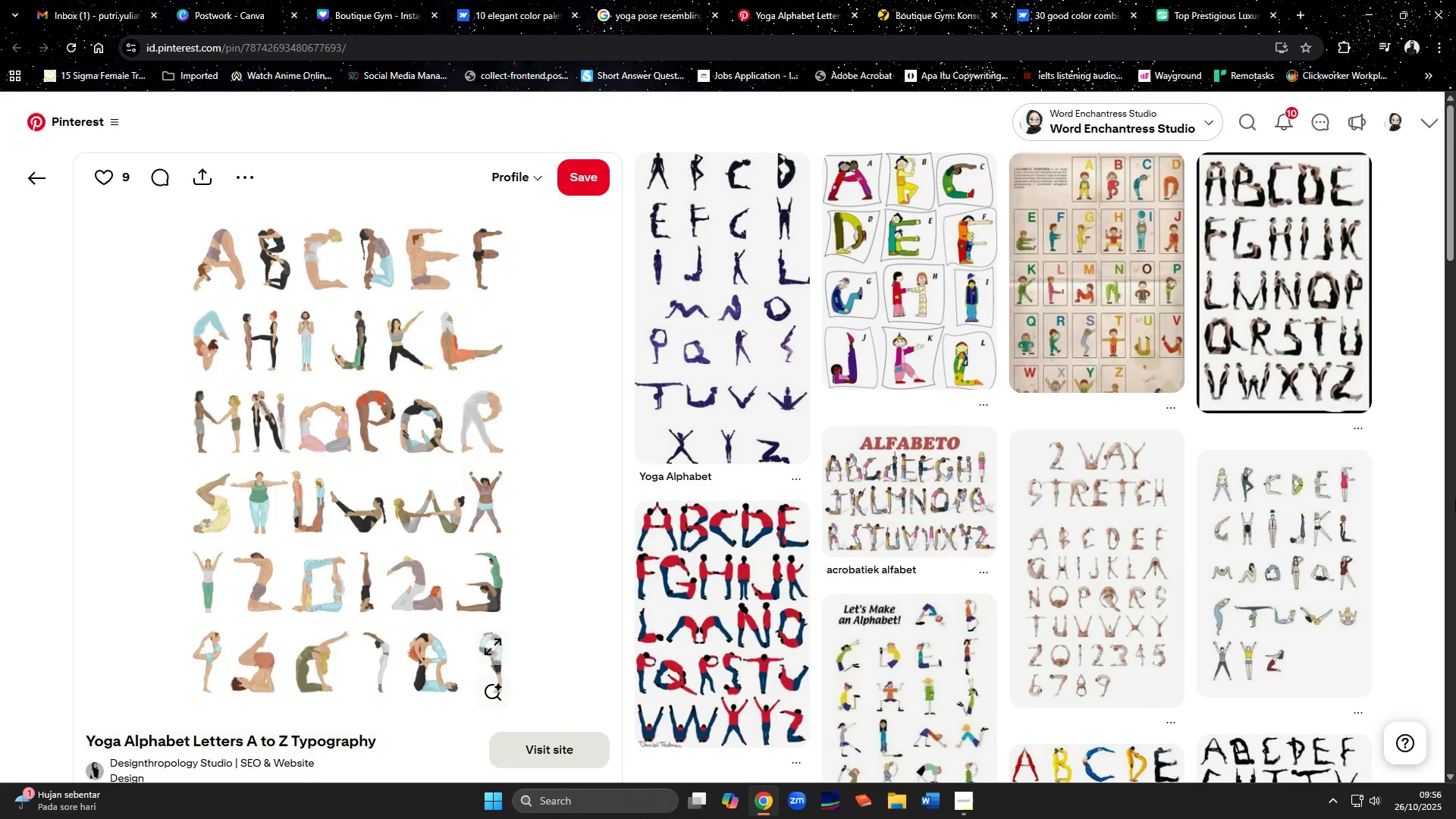 
wait(5.95)
 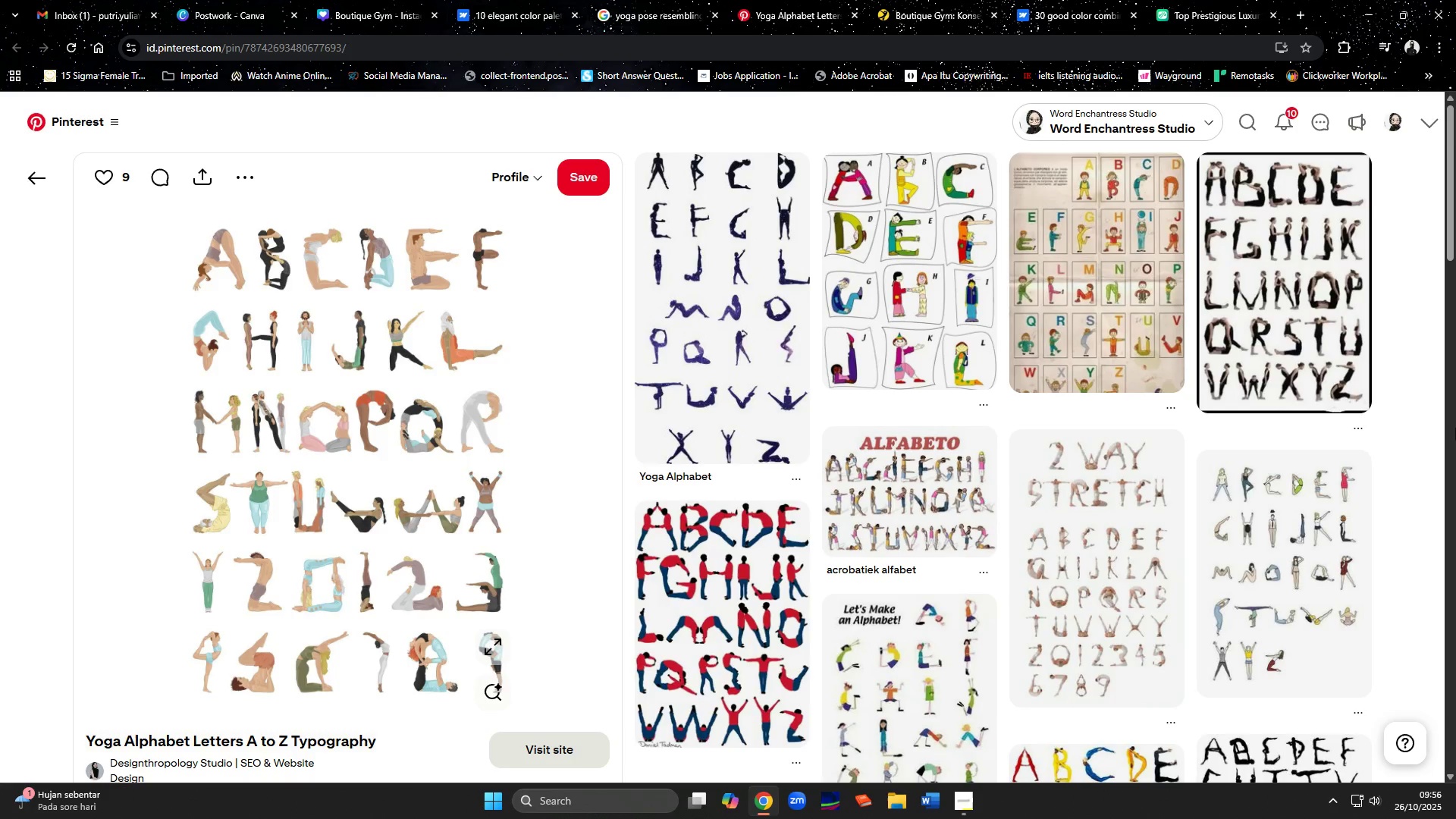 
left_click([362, 7])
 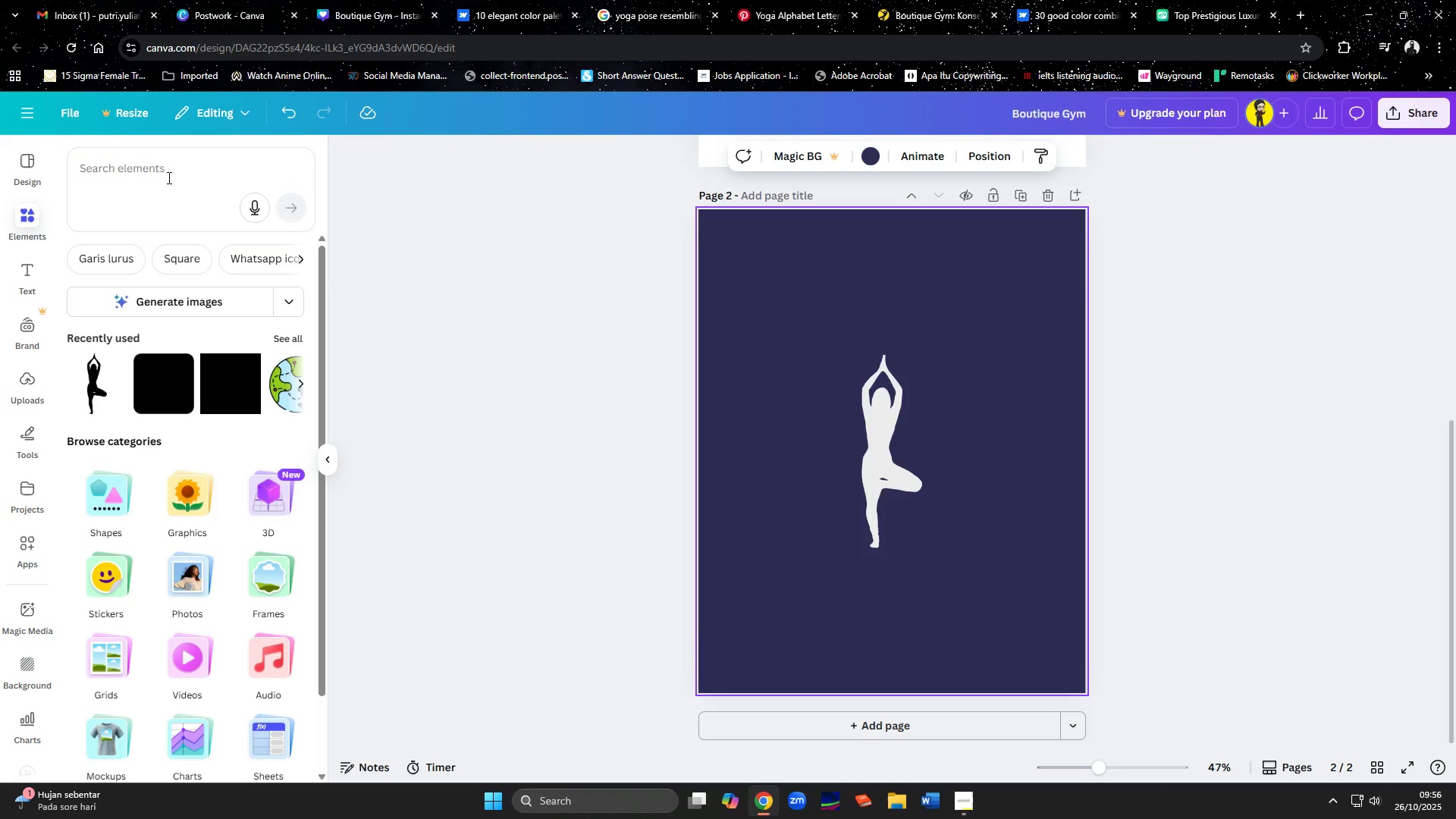 
left_click([168, 177])
 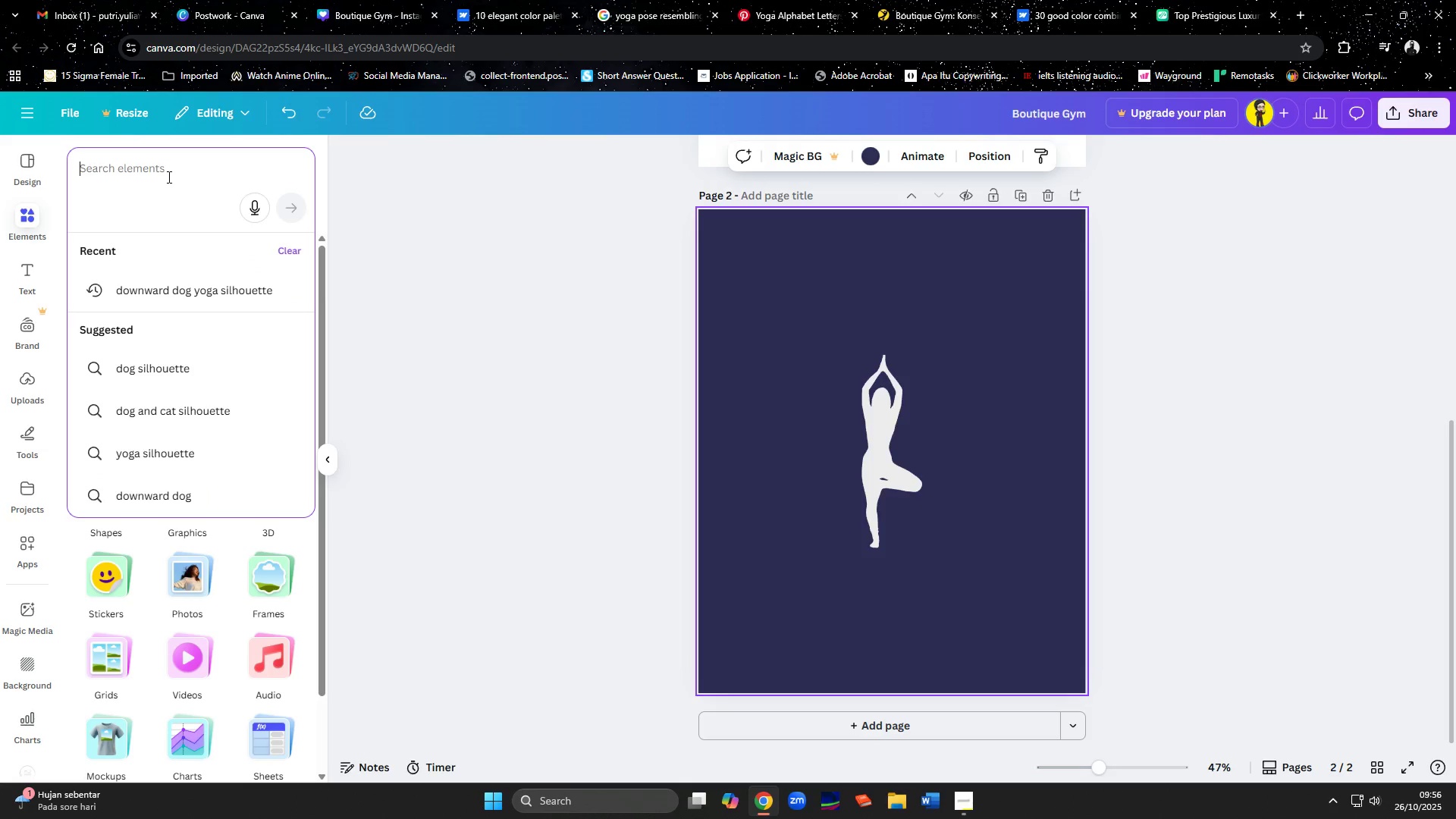 
type(yoa)
key(Backspace)
key(Backspace)
key(Backspace)
key(Backspace)
 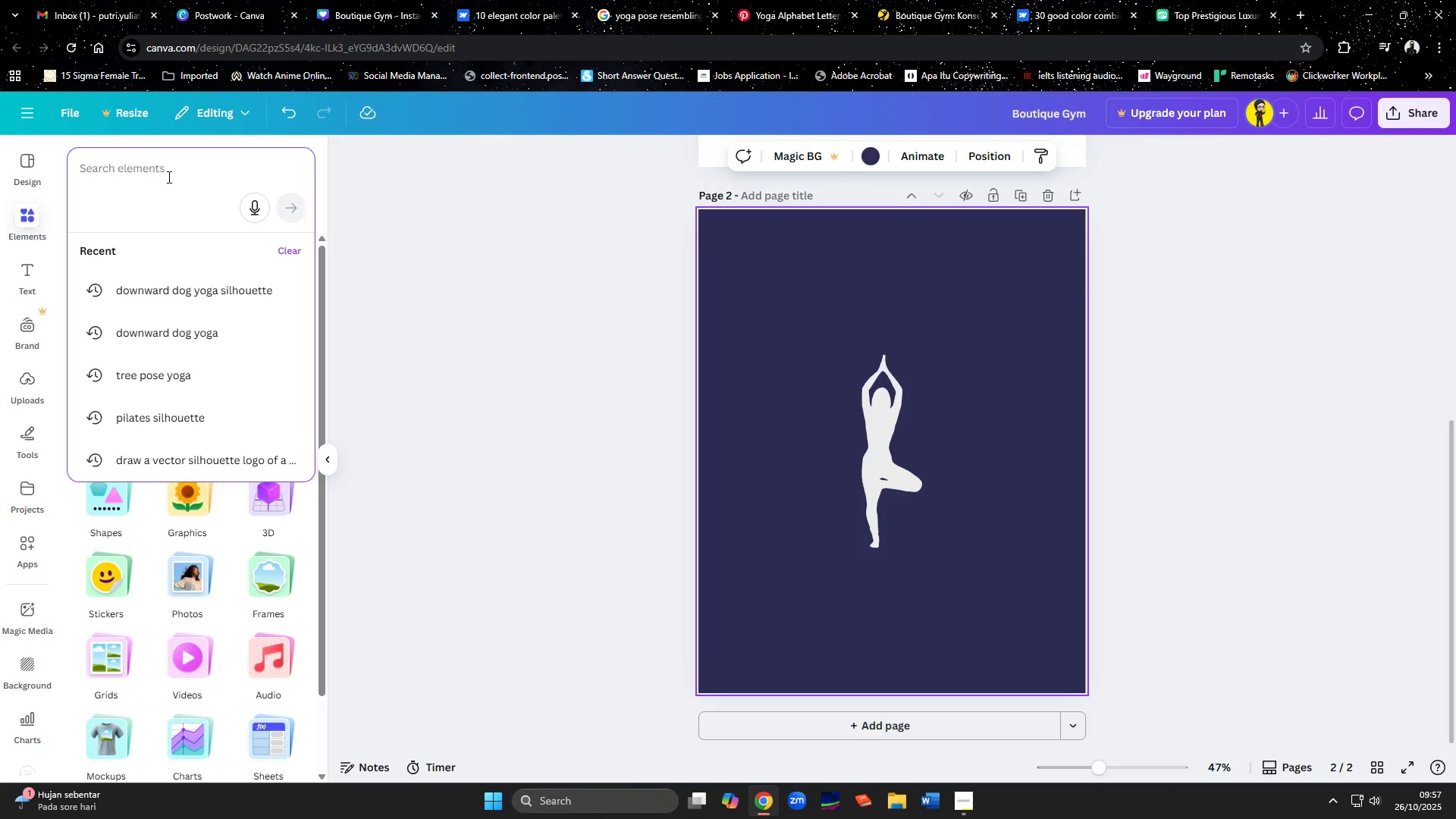 
type(yoa pose leg)
 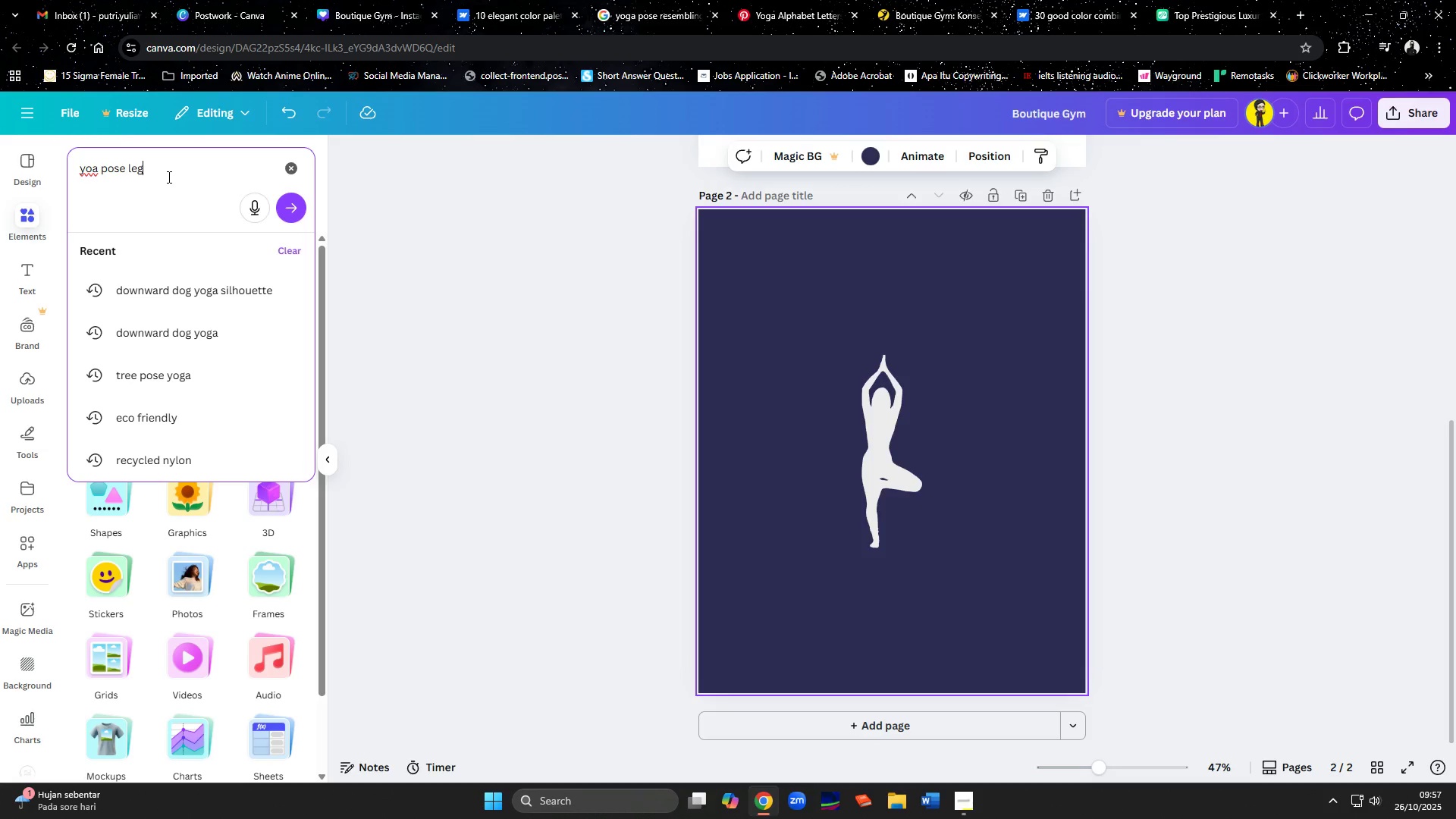 
key(Enter)
 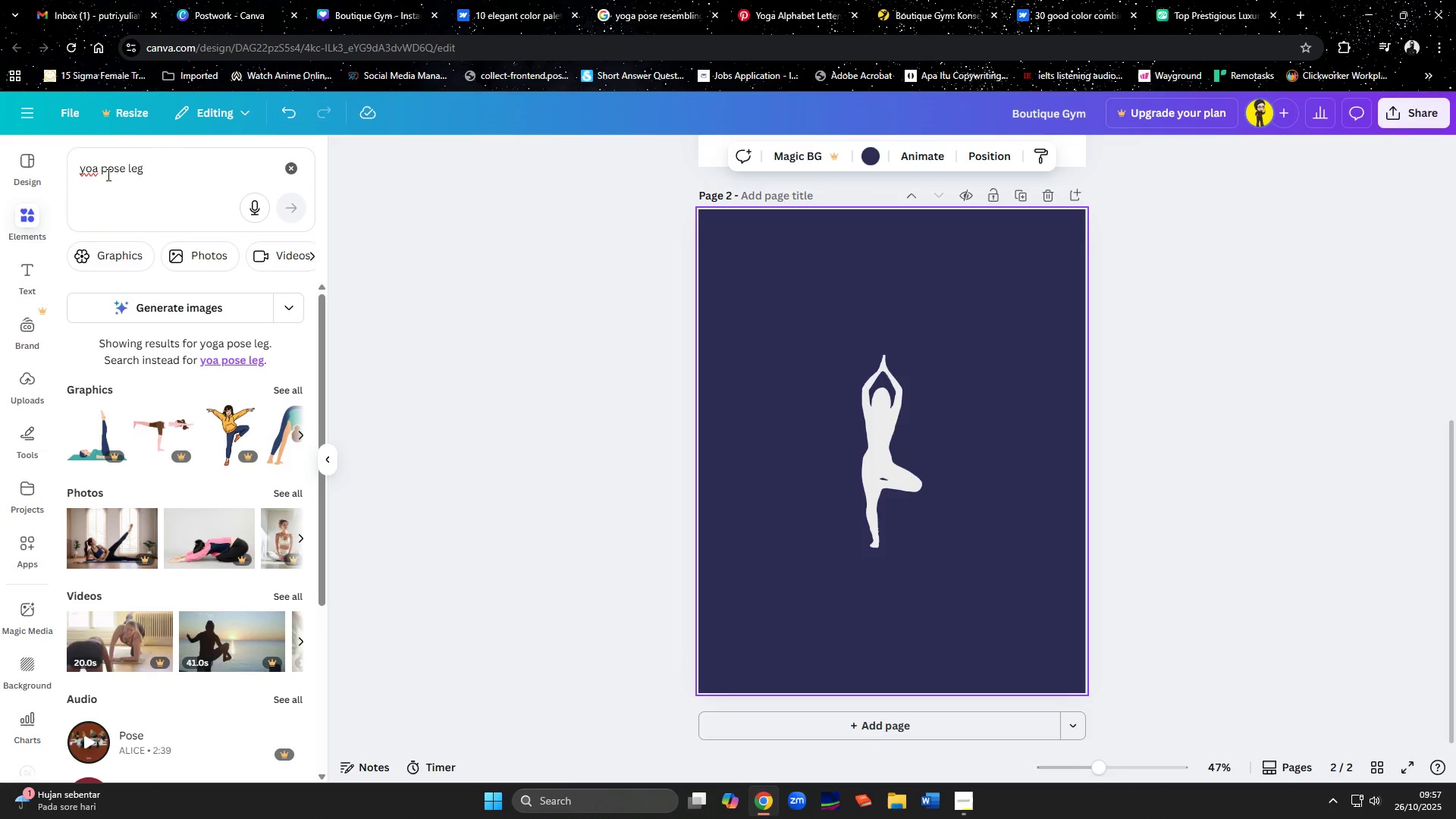 
left_click([91, 172])
 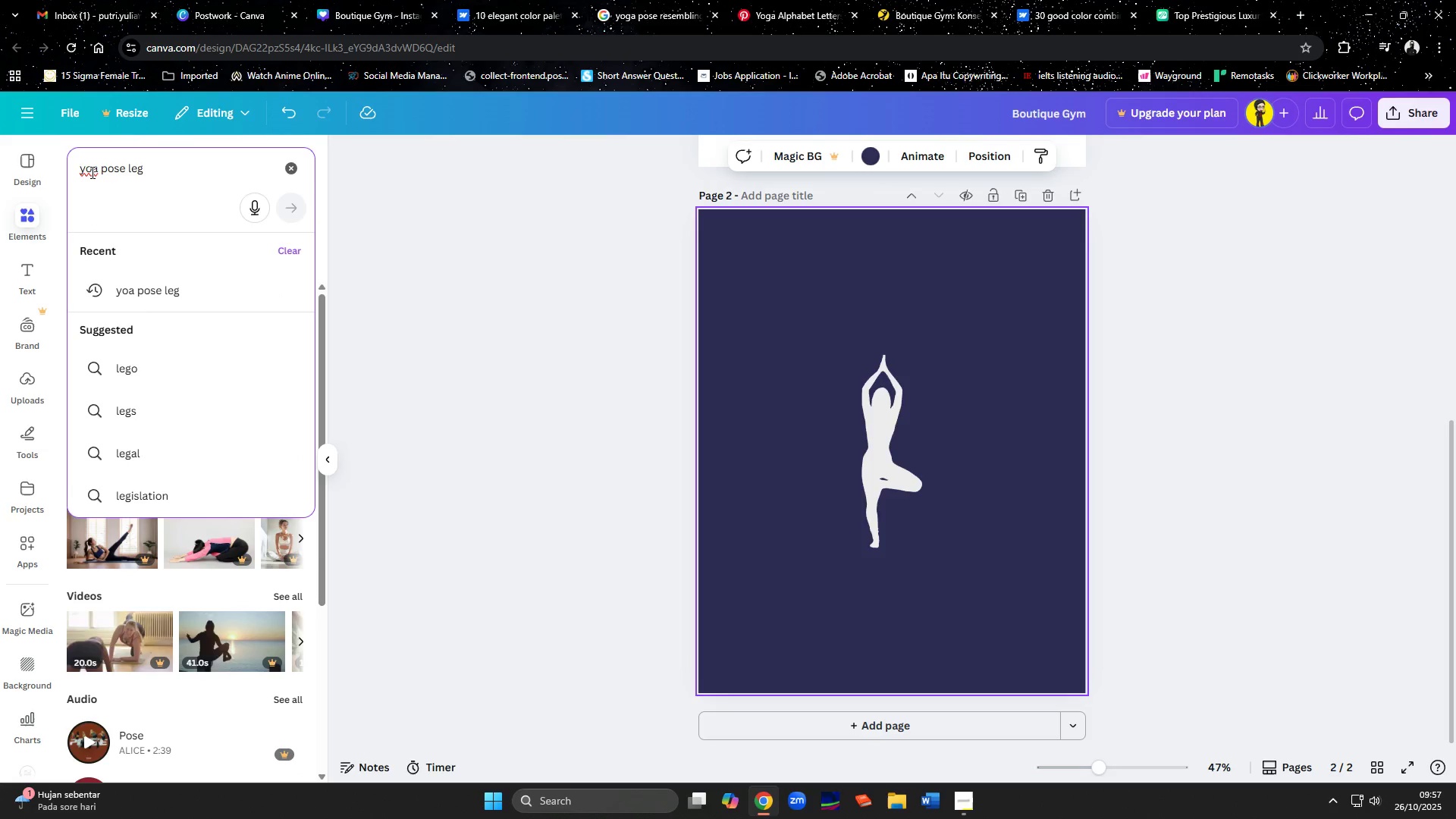 
key(G)
 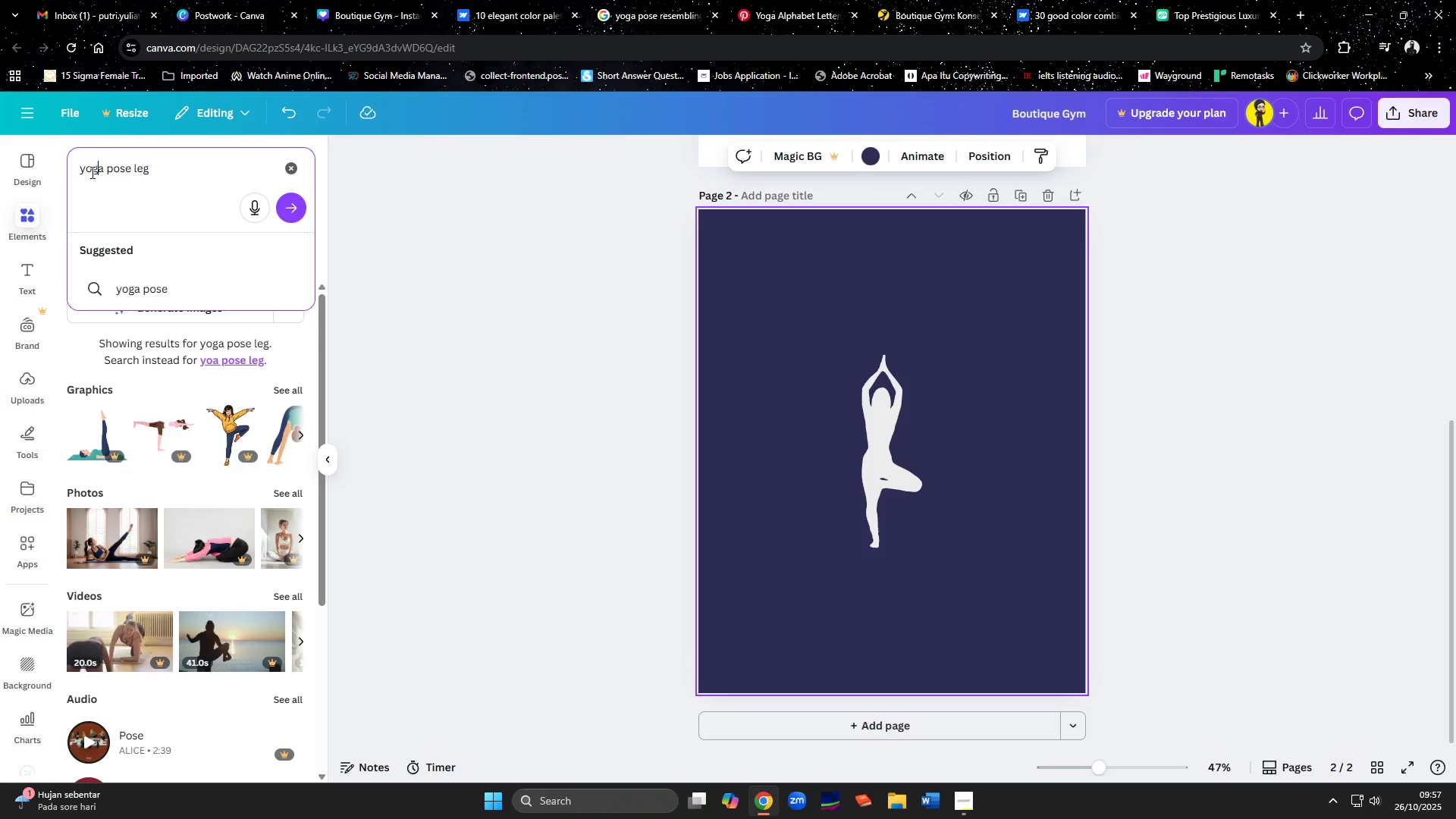 
key(Enter)
 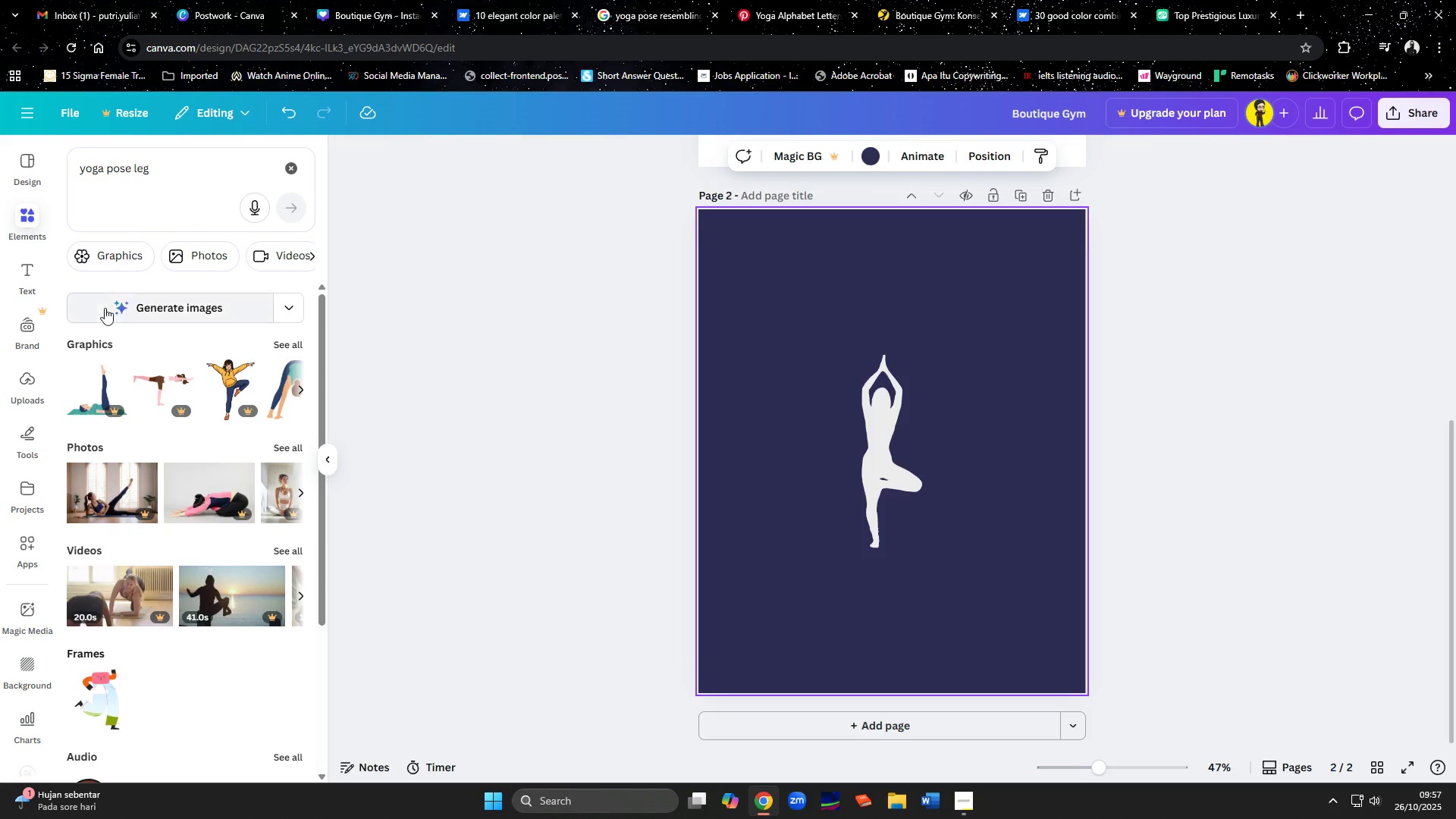 
left_click([104, 265])
 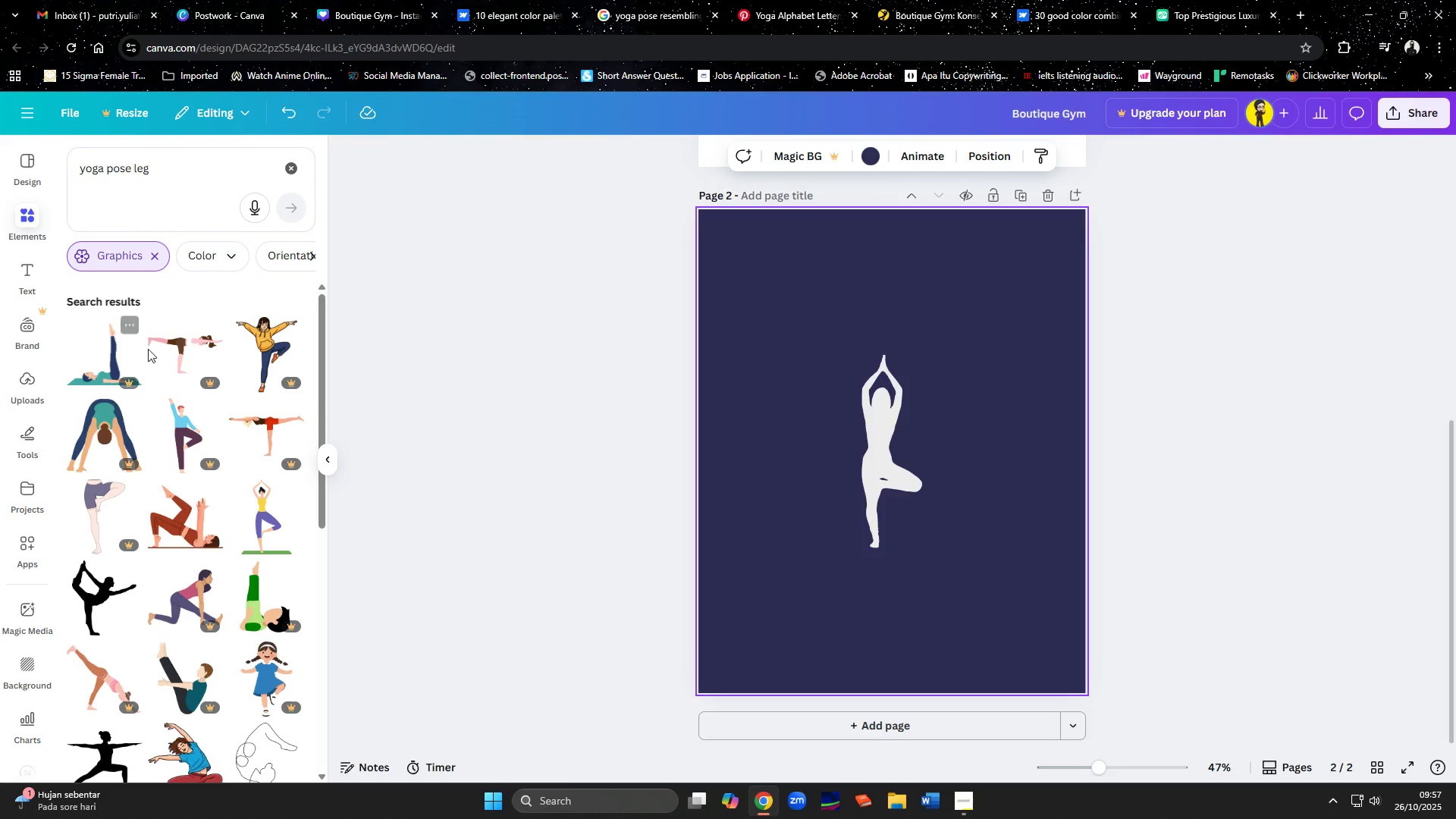 
scroll: coordinate [155, 359], scroll_direction: down, amount: 8.0
 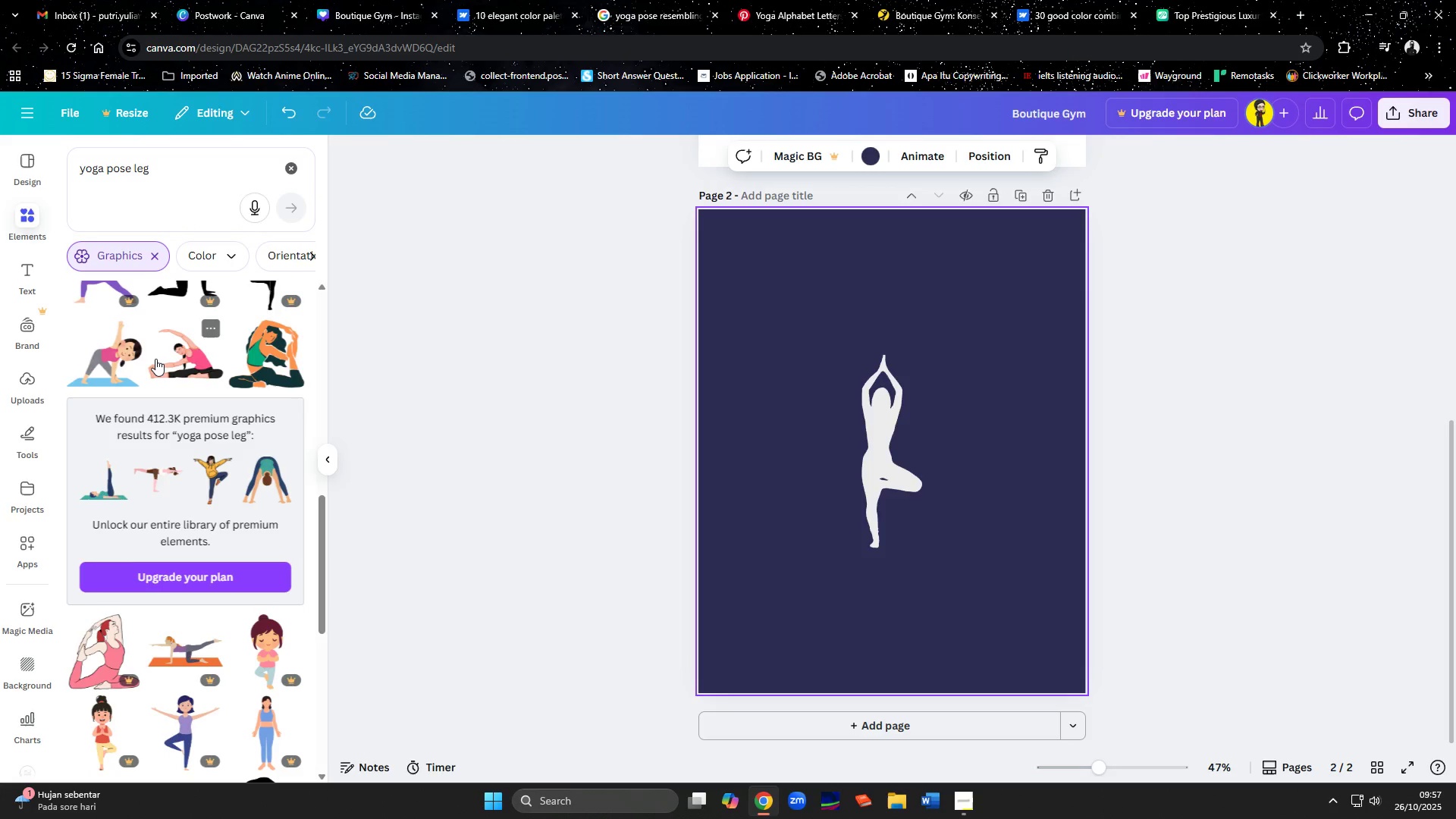 
scroll: coordinate [155, 359], scroll_direction: up, amount: 10.0
 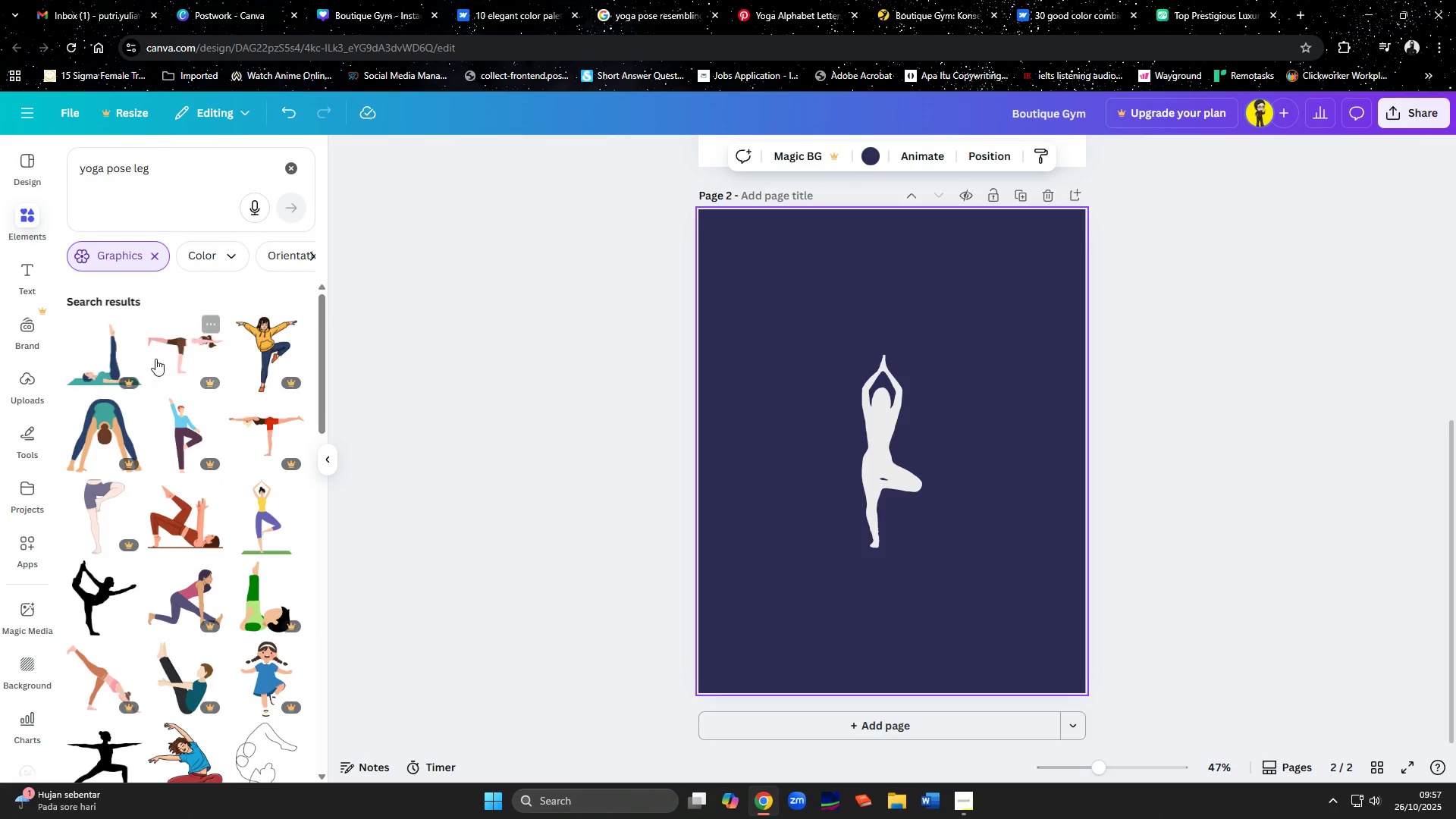 
scroll: coordinate [168, 416], scroll_direction: down, amount: 22.0
 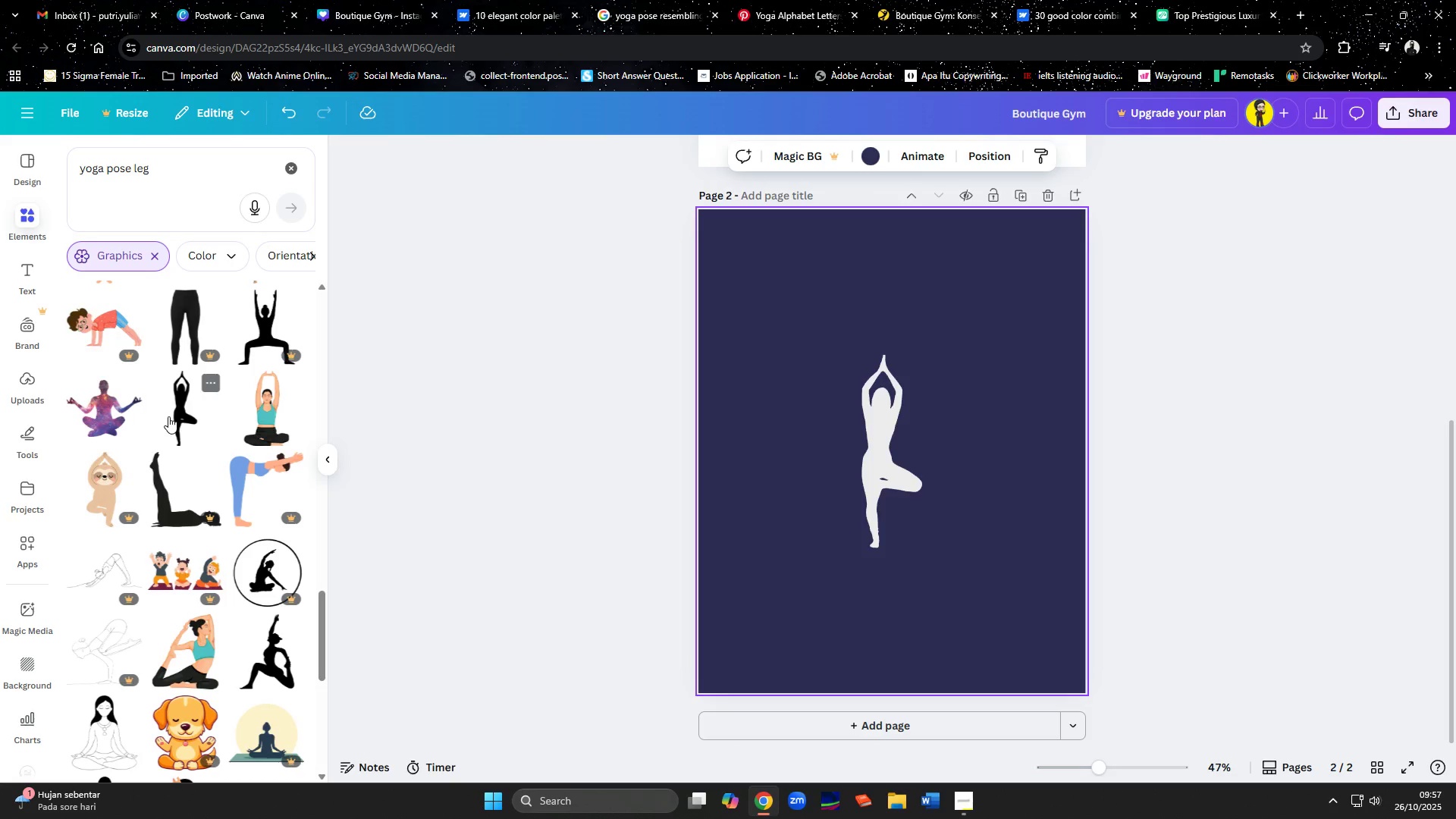 
scroll: coordinate [177, 575], scroll_direction: down, amount: 5.0
 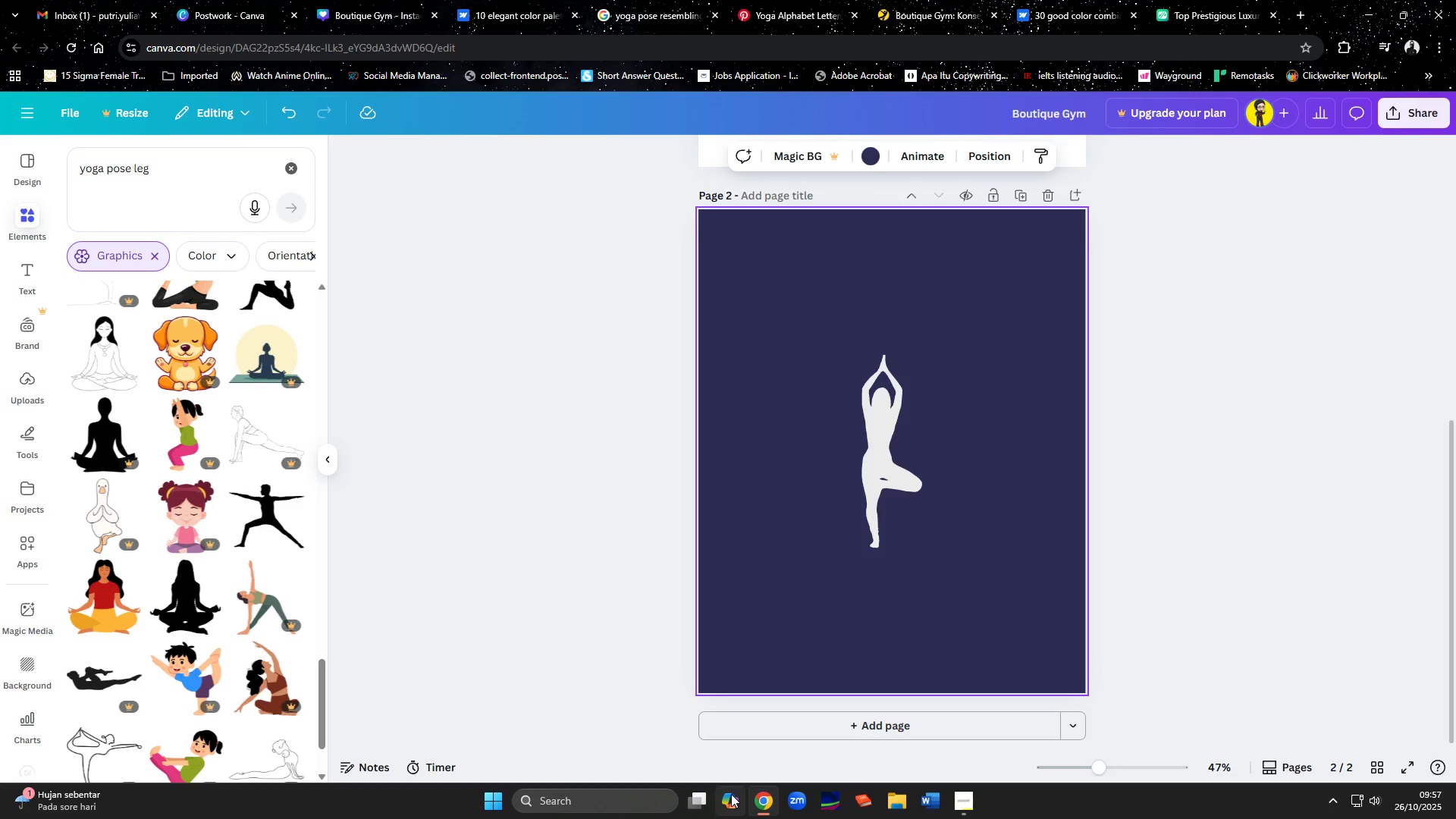 
left_click([731, 794])
 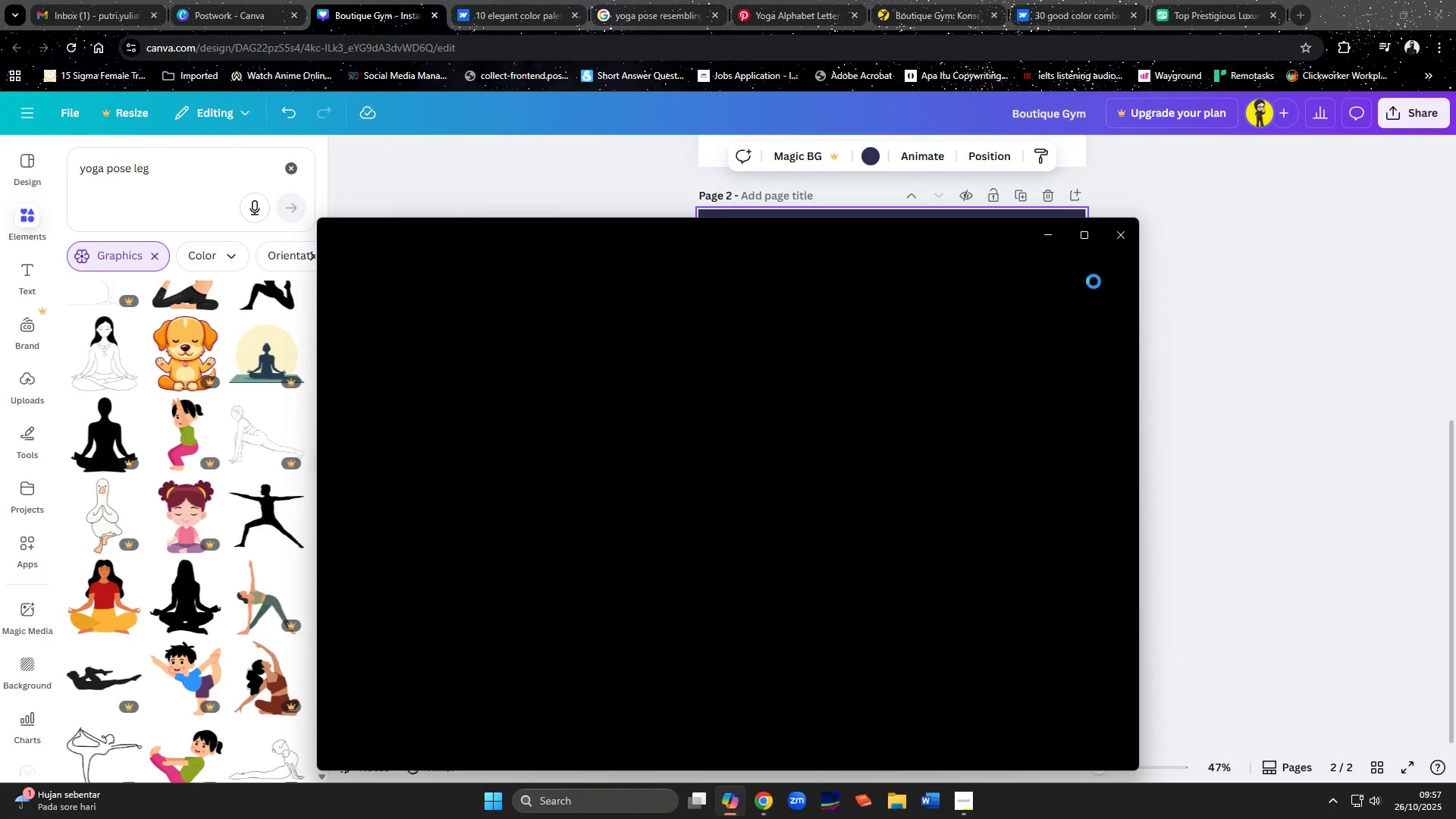 
left_click([1092, 242])
 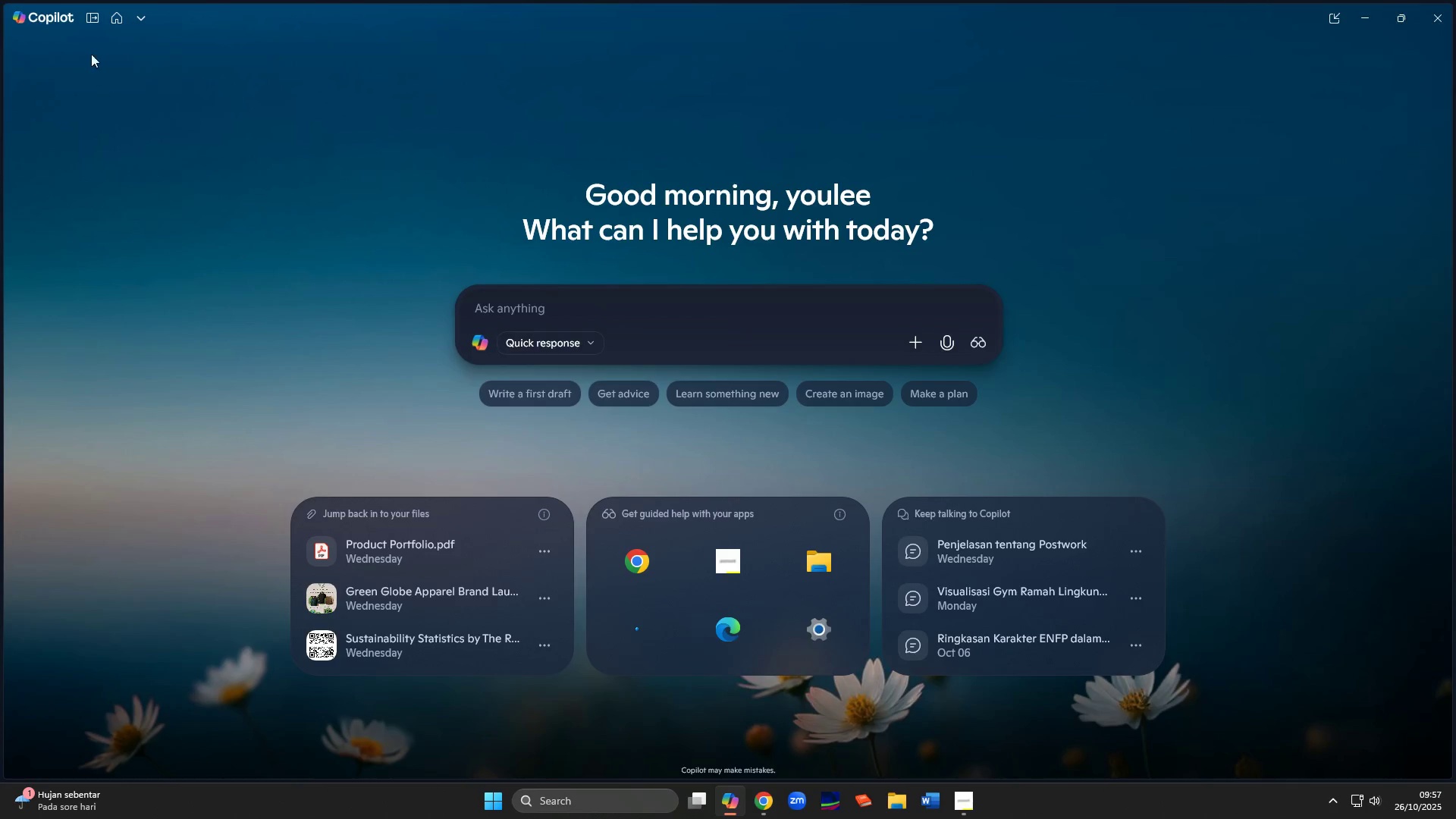 
left_click([85, 20])
 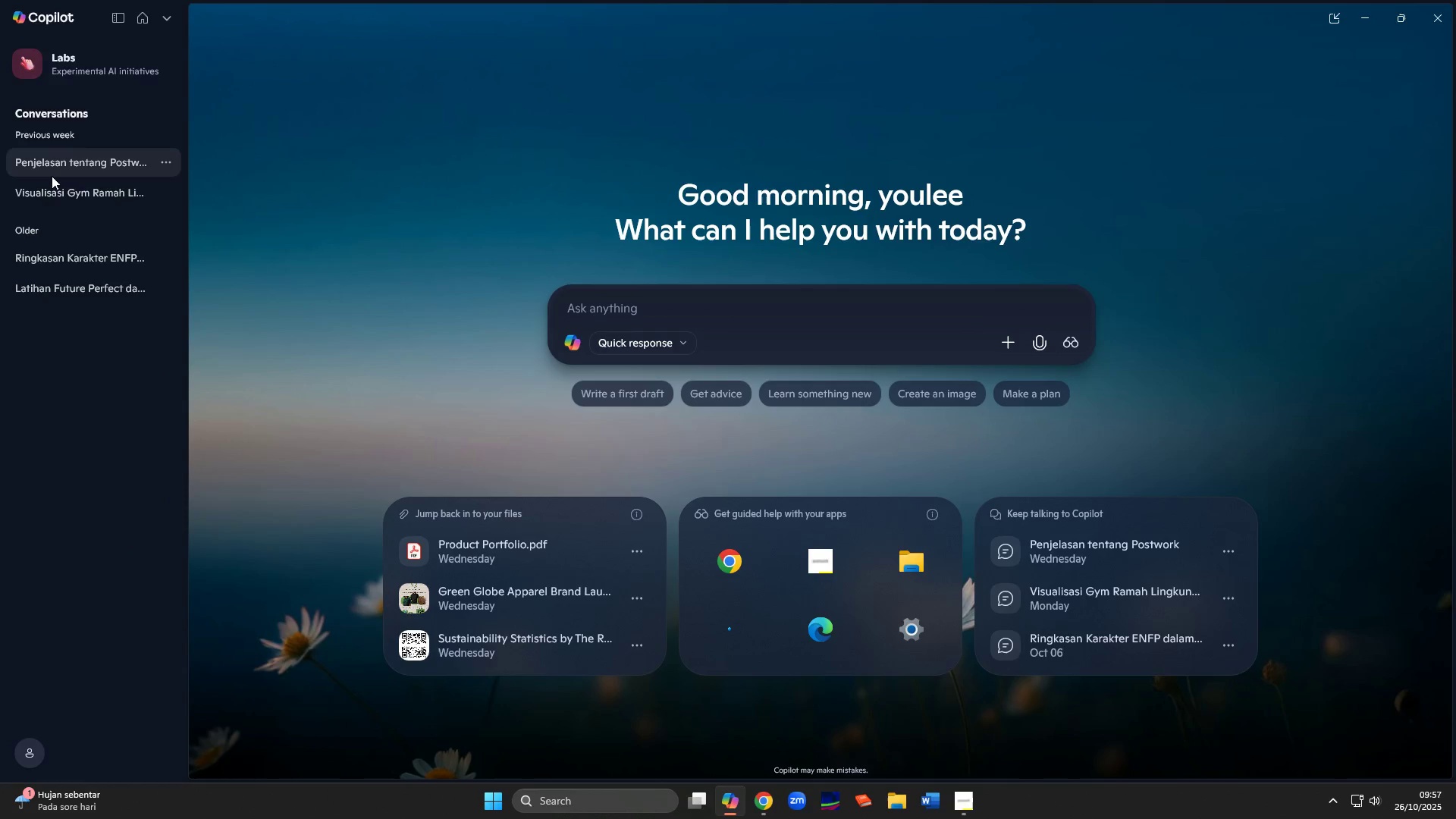 
left_click([52, 188])
 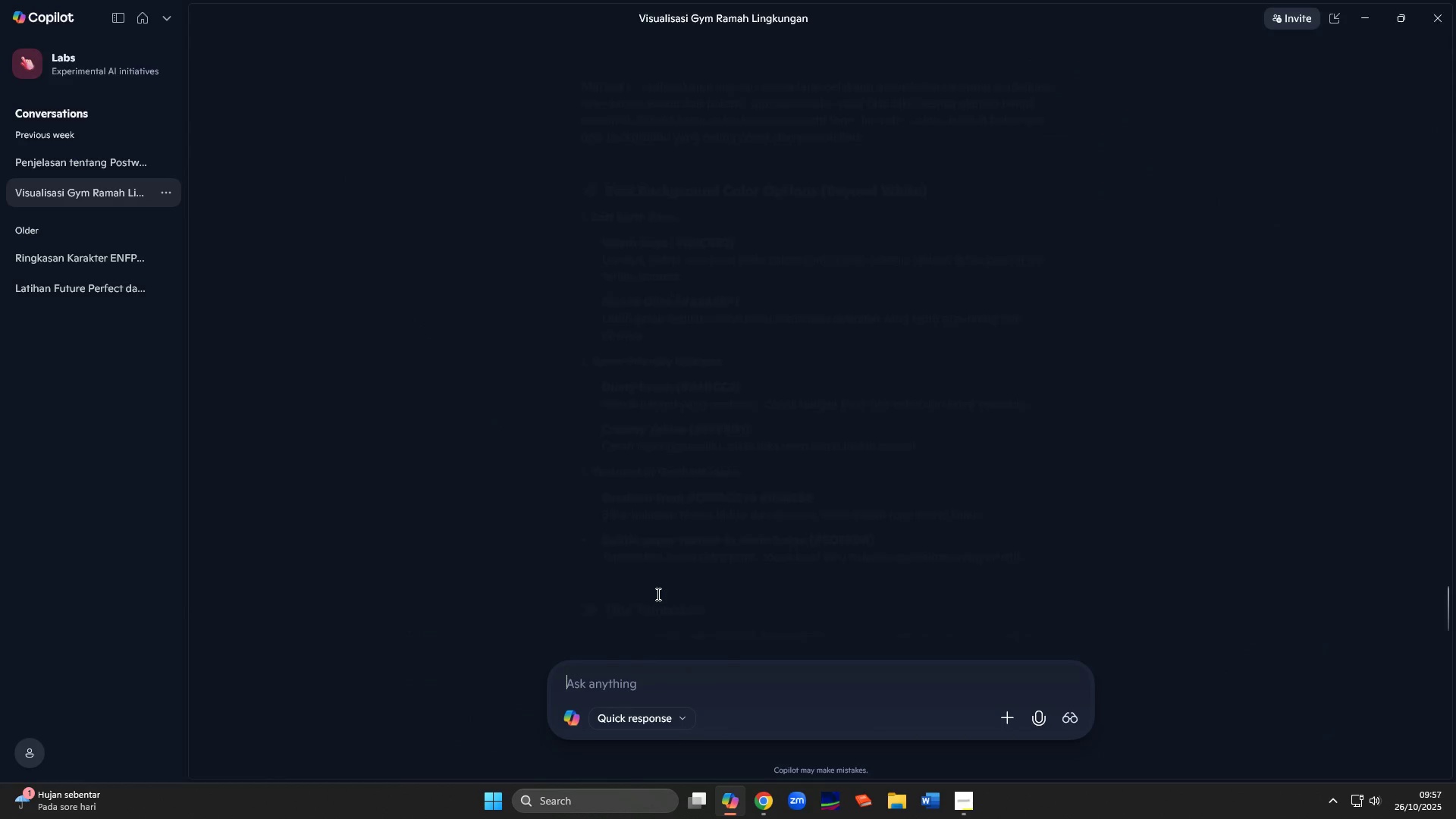 
type(Pil yolong )
key(Backspace)
key(Backspace)
key(Backspace)
key(Backspace)
key(Backspace)
key(Backspace)
key(Backspace)
type(yo)
key(Backspace)
key(Backspace)
type(tolong g)
key(Backspace)
type(bustks)
key(Backspace)
key(Backspace)
key(Backspace)
key(Backspace)
type(stksn gsmbsr)
key(Backspace)
key(Backspace)
key(Backspace)
key(Backspace)
key(Backspace)
key(Backspace)
key(Backspace)
key(Backspace)
key(Backspace)
key(Backspace)
key(Backspace)
key(Backspace)
type(atkan gambar silhouette or)
key(Backspace)
key(Backspace)
type(want)
key(Backspace)
type(ita ma)
key(Backspace)
type(lel)
key(Backspace)
key(Backspace)
key(Backspace)
type(elakukanb )
key(Backspace)
key(Backspace)
key(Backspace)
type(n pose yoga ytan)
key(Backspace)
key(Backspace)
key(Backspace)
type(anf m)
key(Backspace)
key(Backspace)
key(Backspace)
type(g menyerupai hurud)
key(Backspace)
type(f A. Pakai warna )
 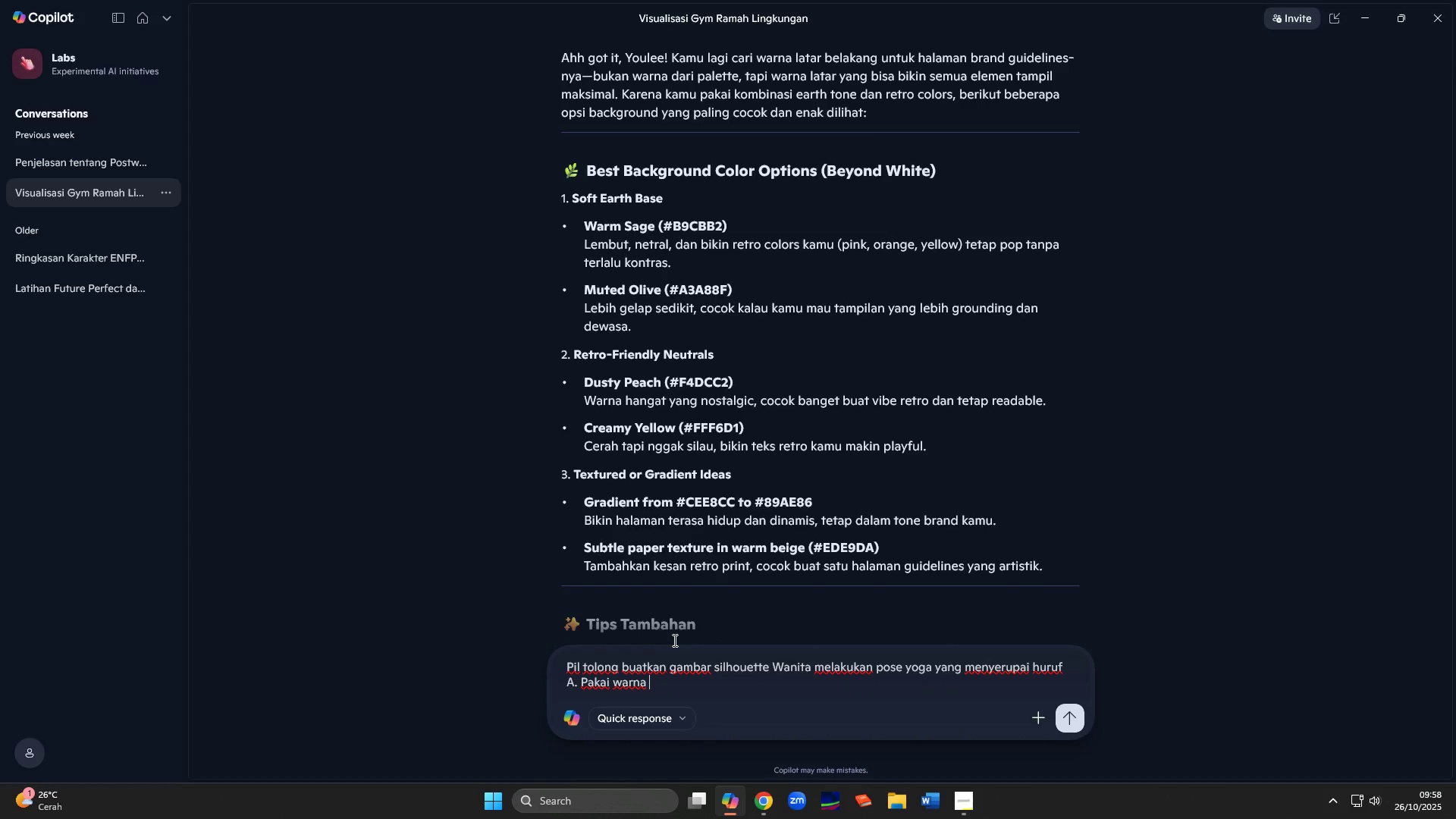 
 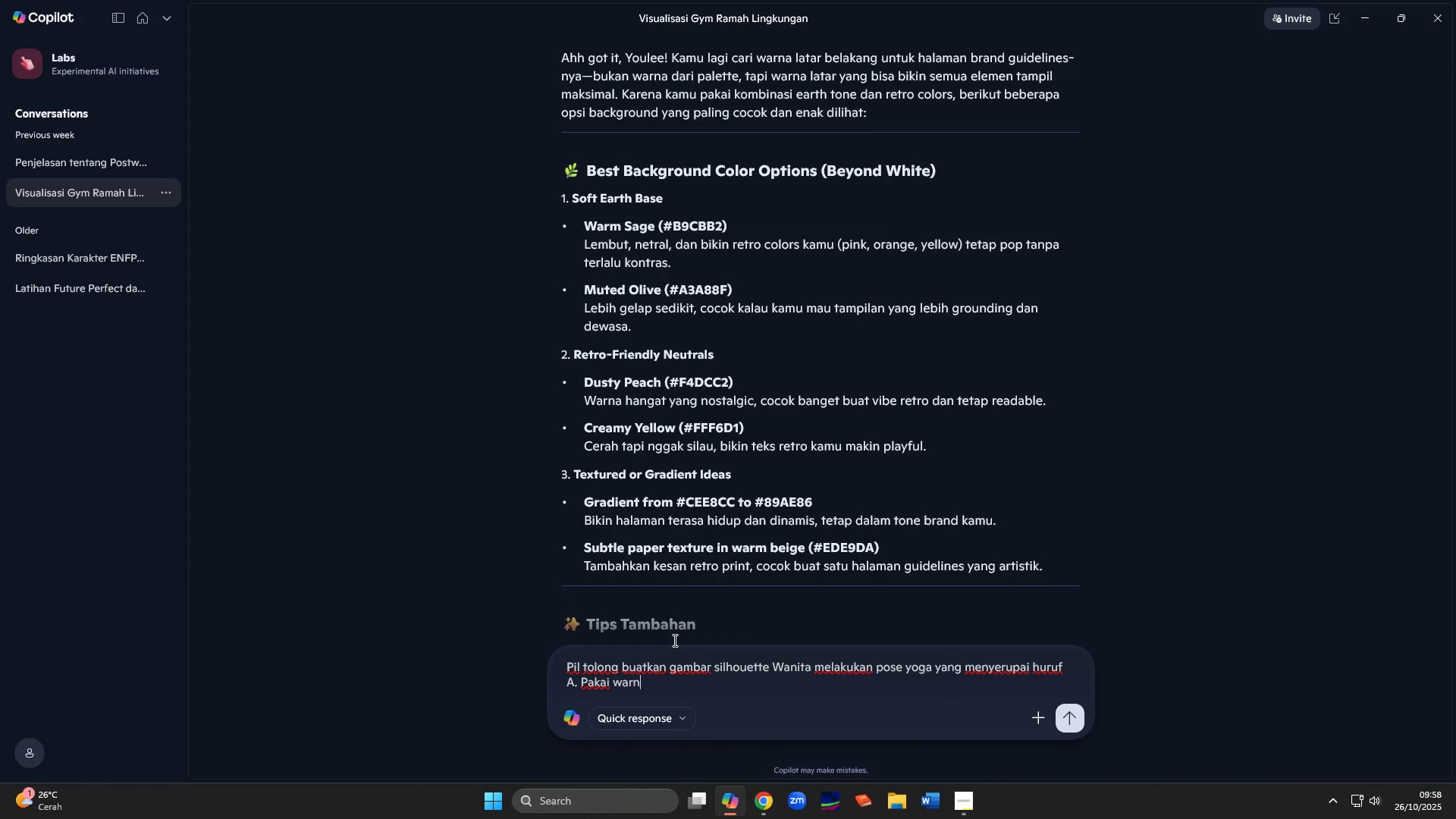 
hold_key(key=ShiftLeft, duration=0.71)
 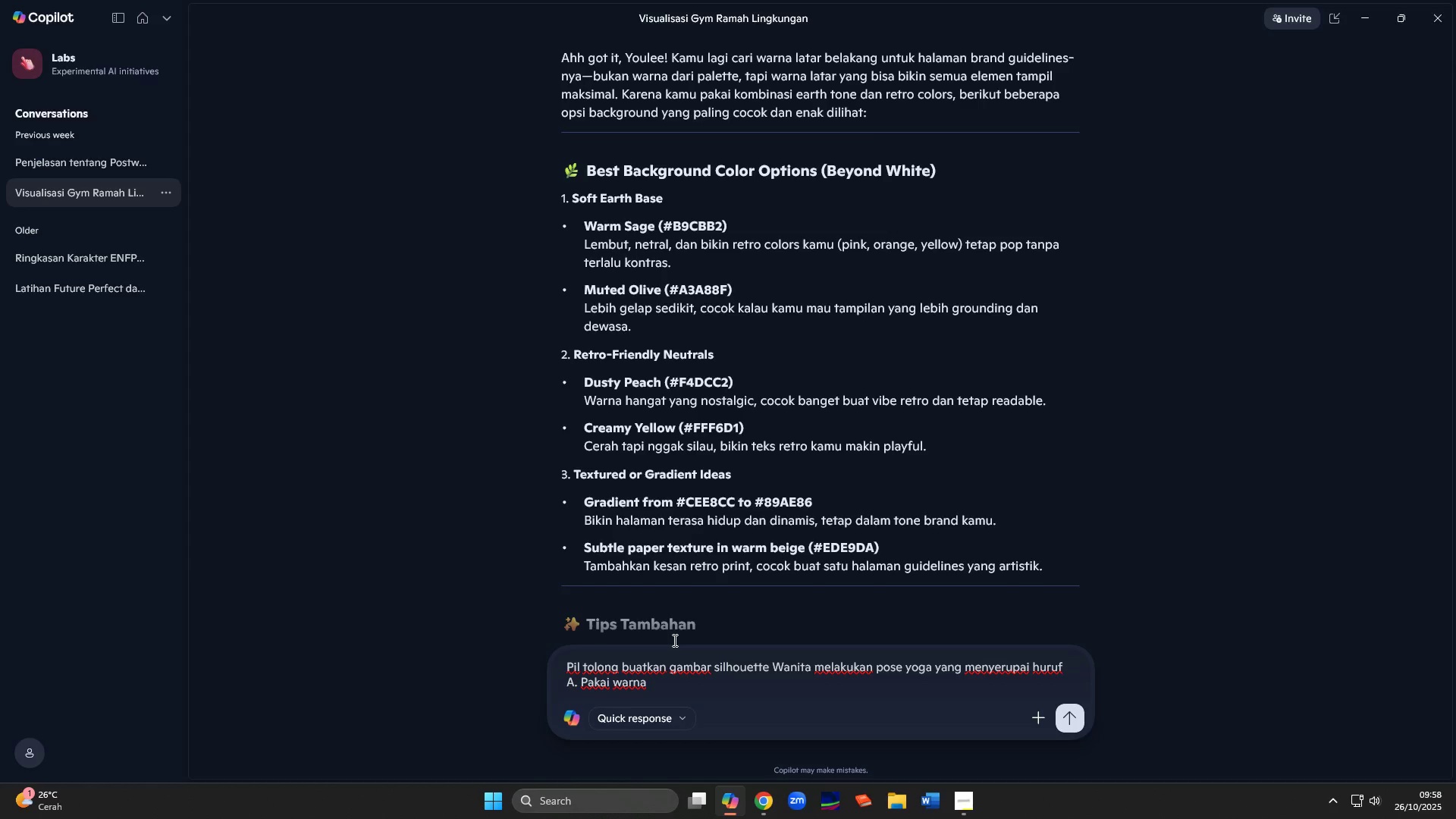 
key(Control+V)
 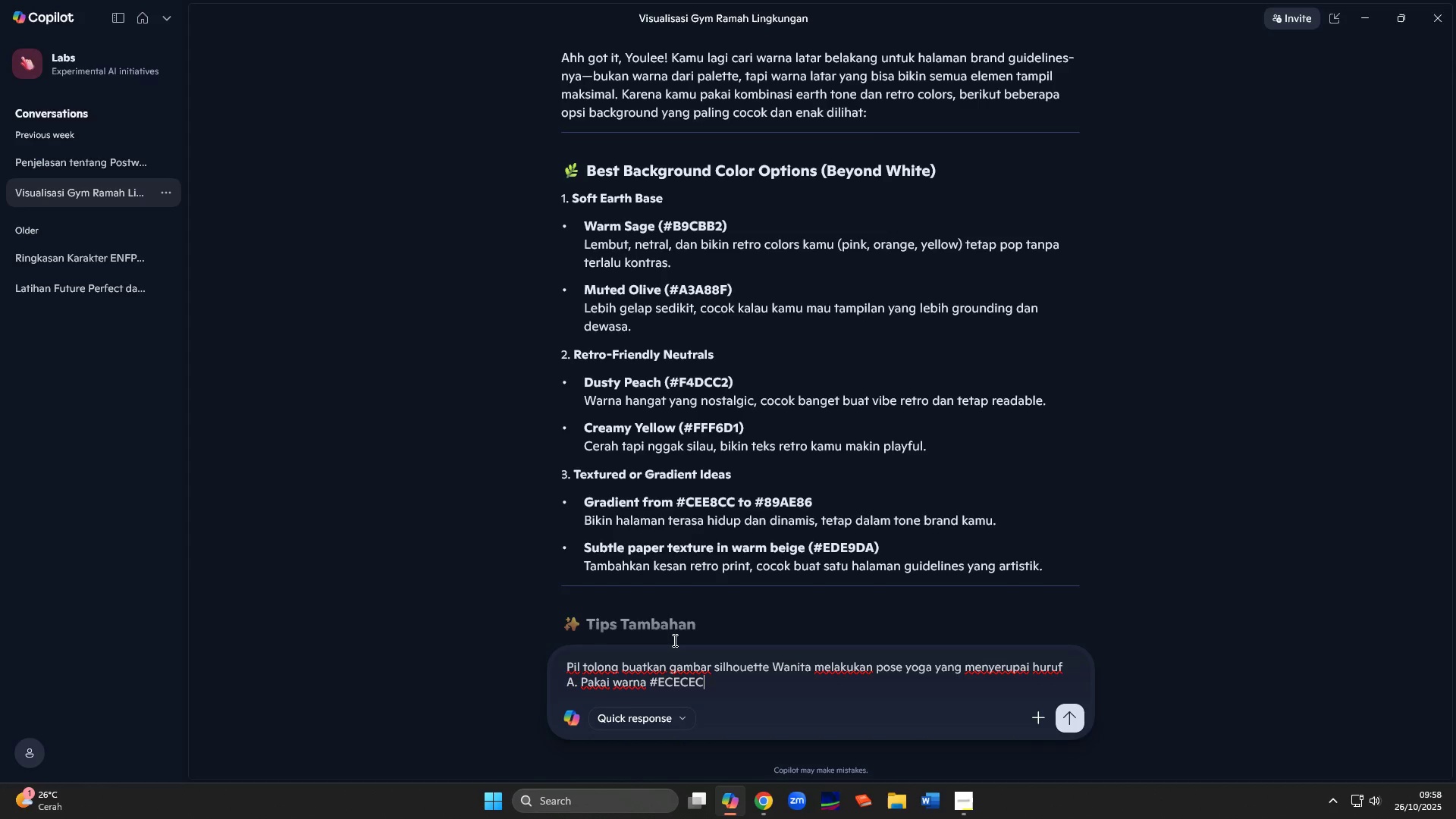 
type( ya gm)
key(Backspace)
type(ambar vextorny)
key(Backspace)
key(Backspace)
key(Backspace)
key(Backspace)
key(Backspace)
key(Backspace)
type(ctorya)
key(Backspace)
key(Backspace)
type(nya.)
 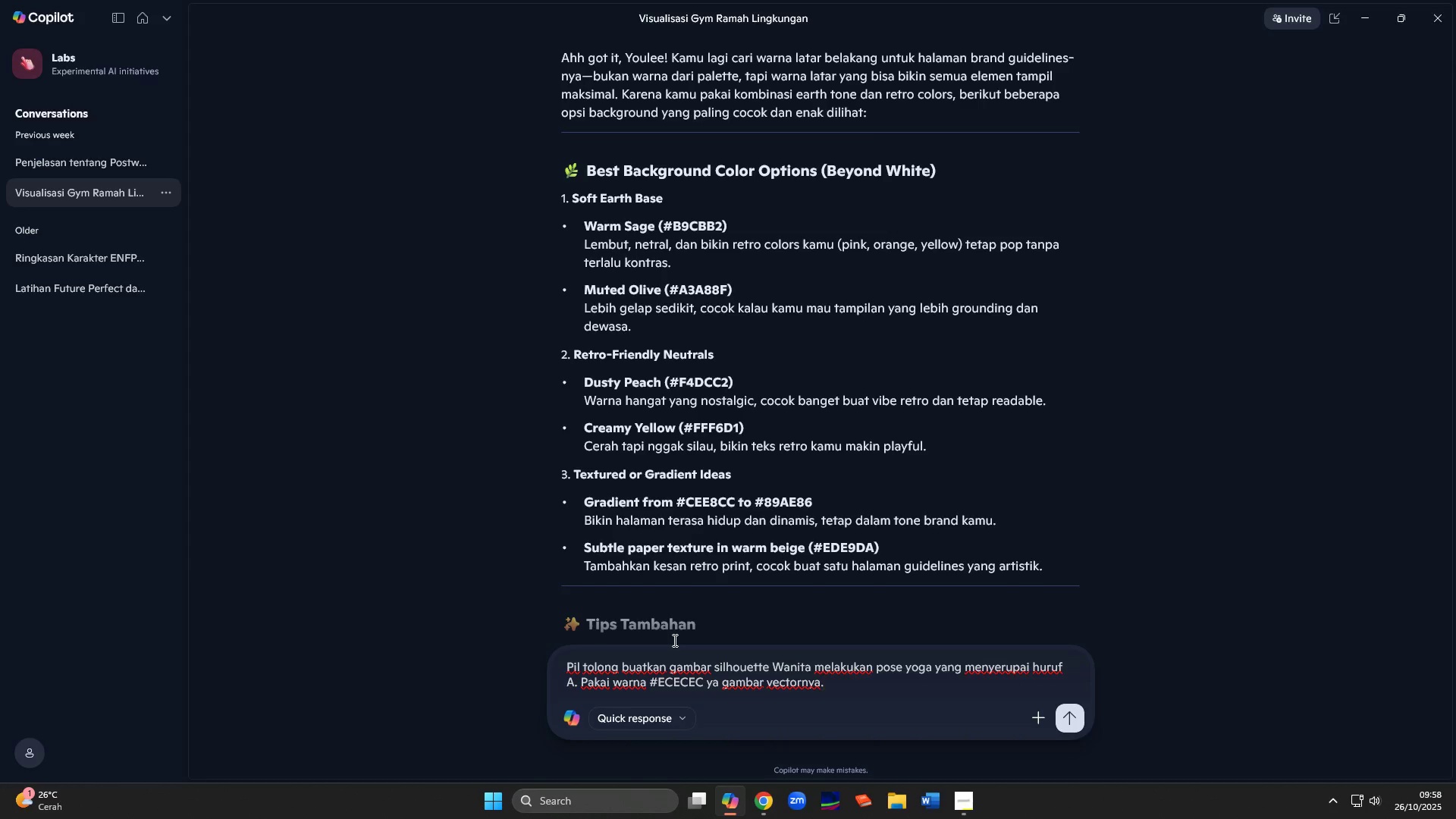 
key(Enter)
 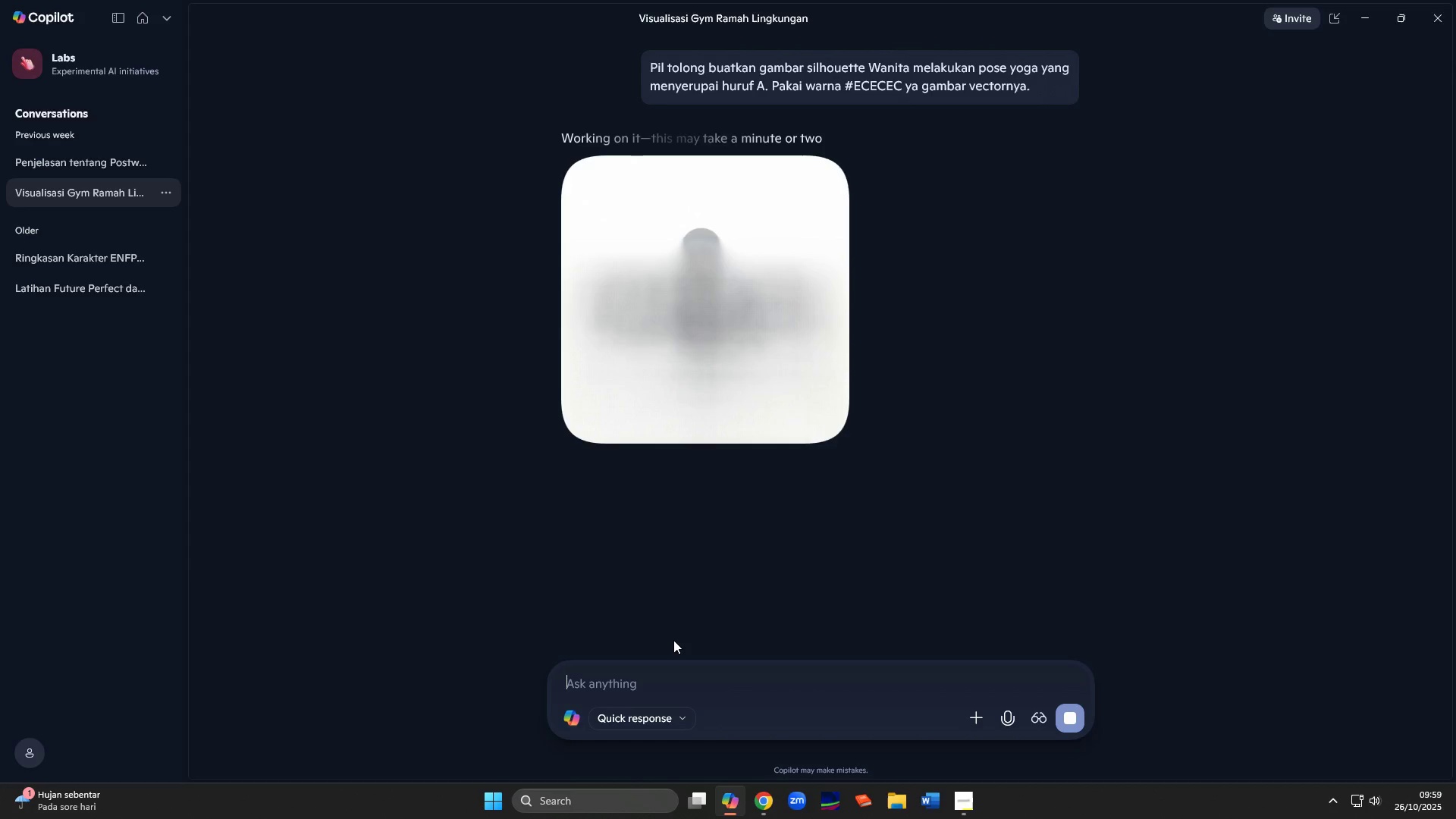 
wait(43.8)
 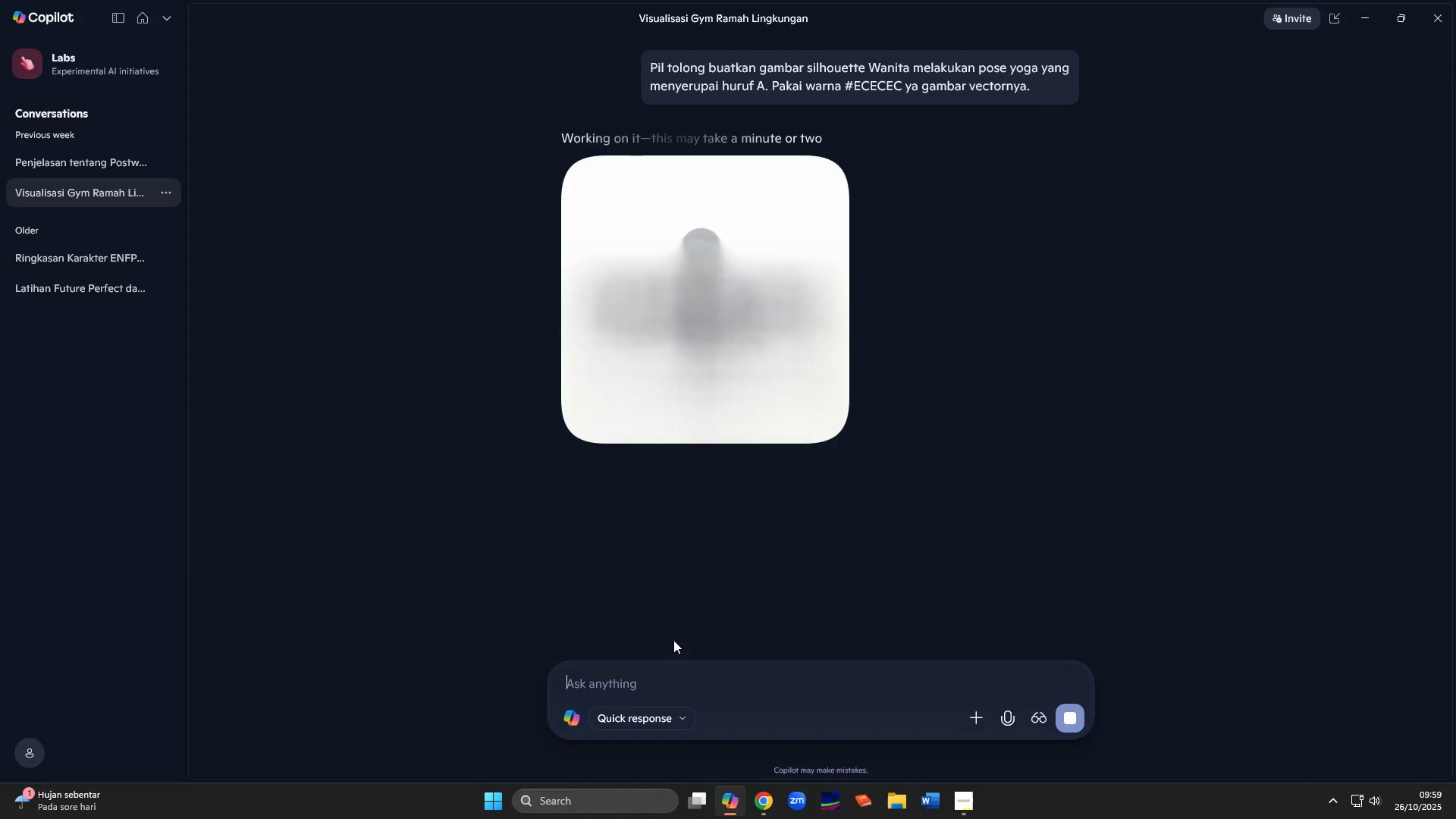 
left_click([777, 796])
 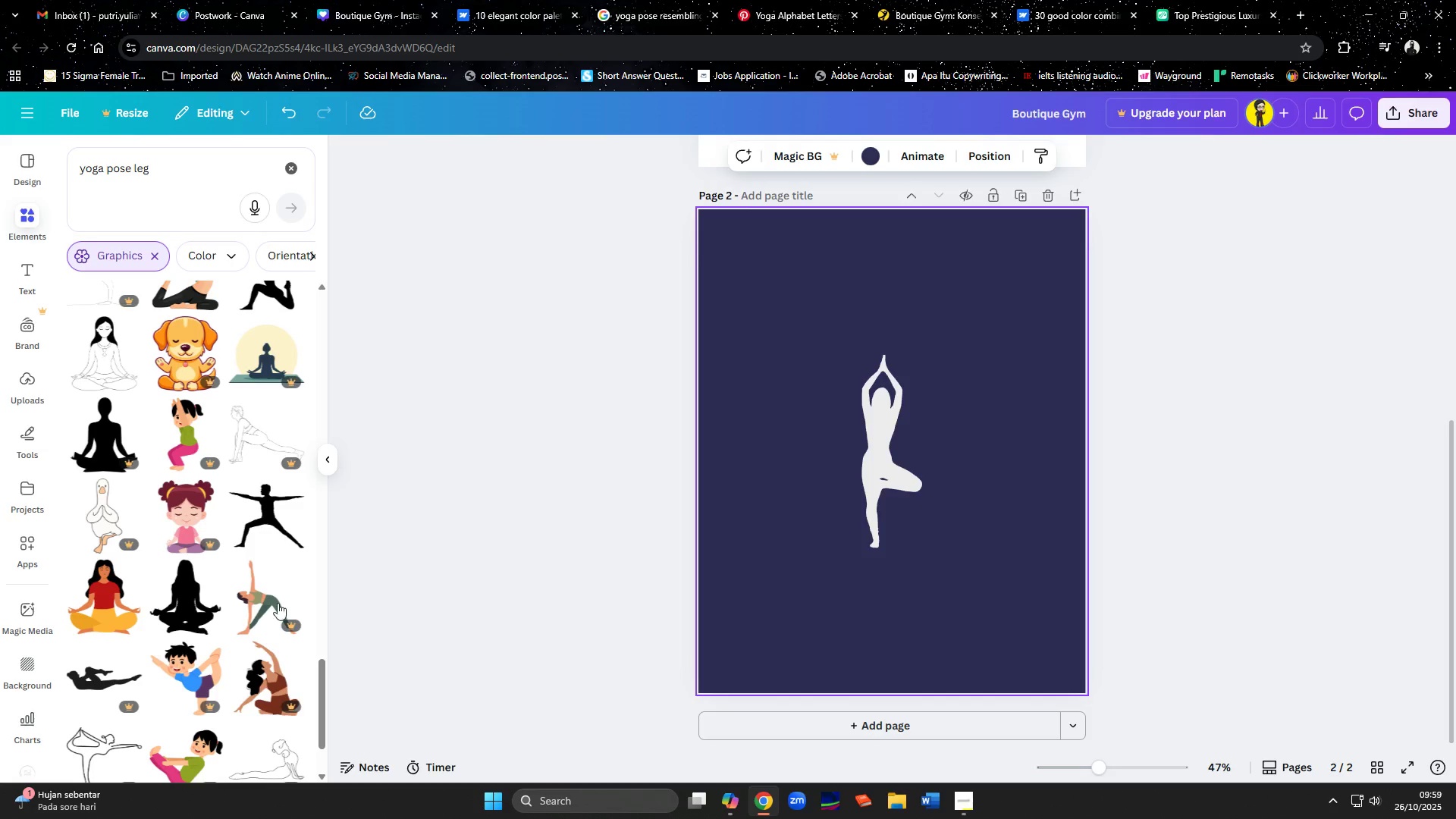 
scroll: coordinate [233, 516], scroll_direction: down, amount: 4.0
 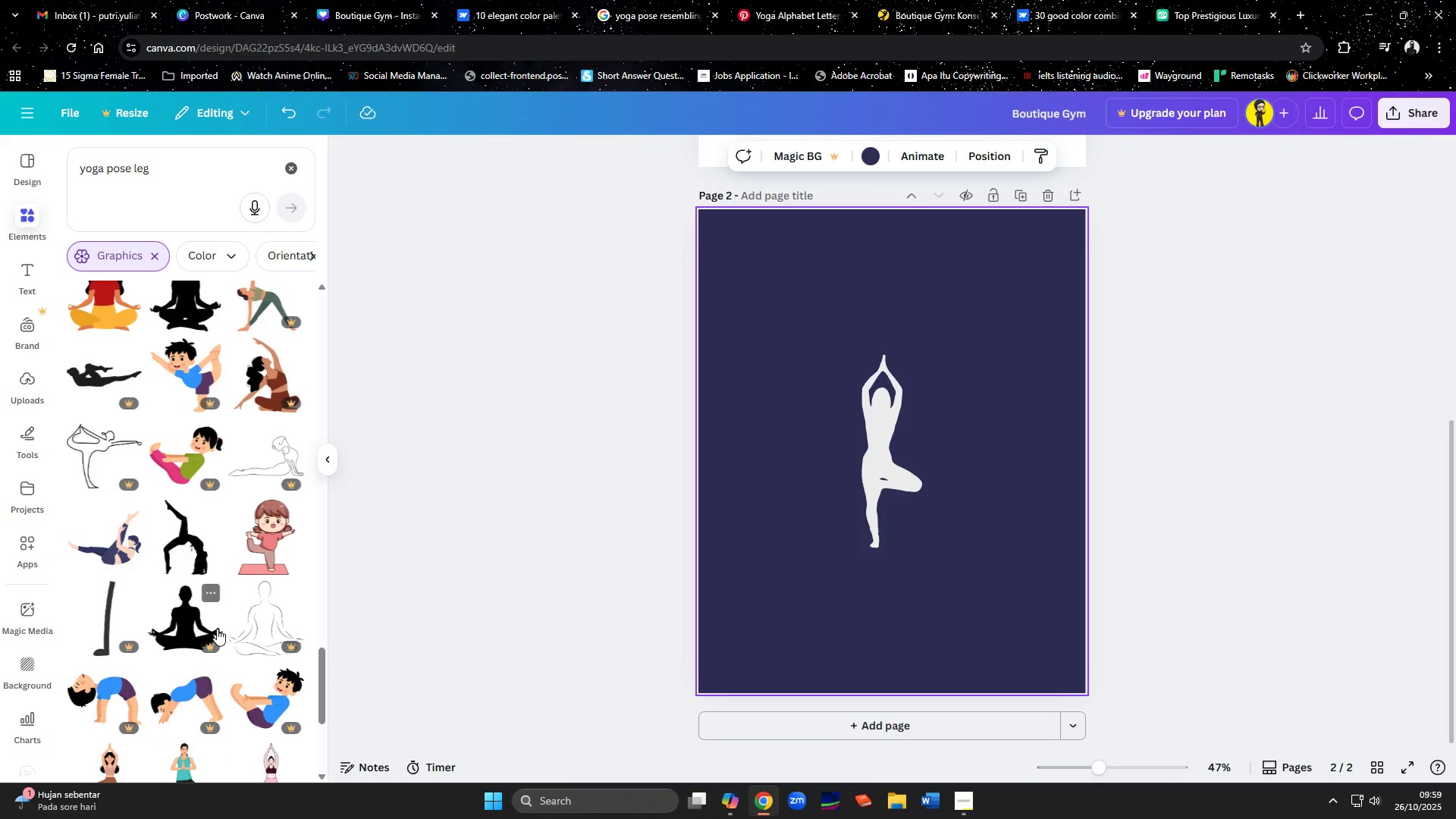 
mouse_move([188, 692])
 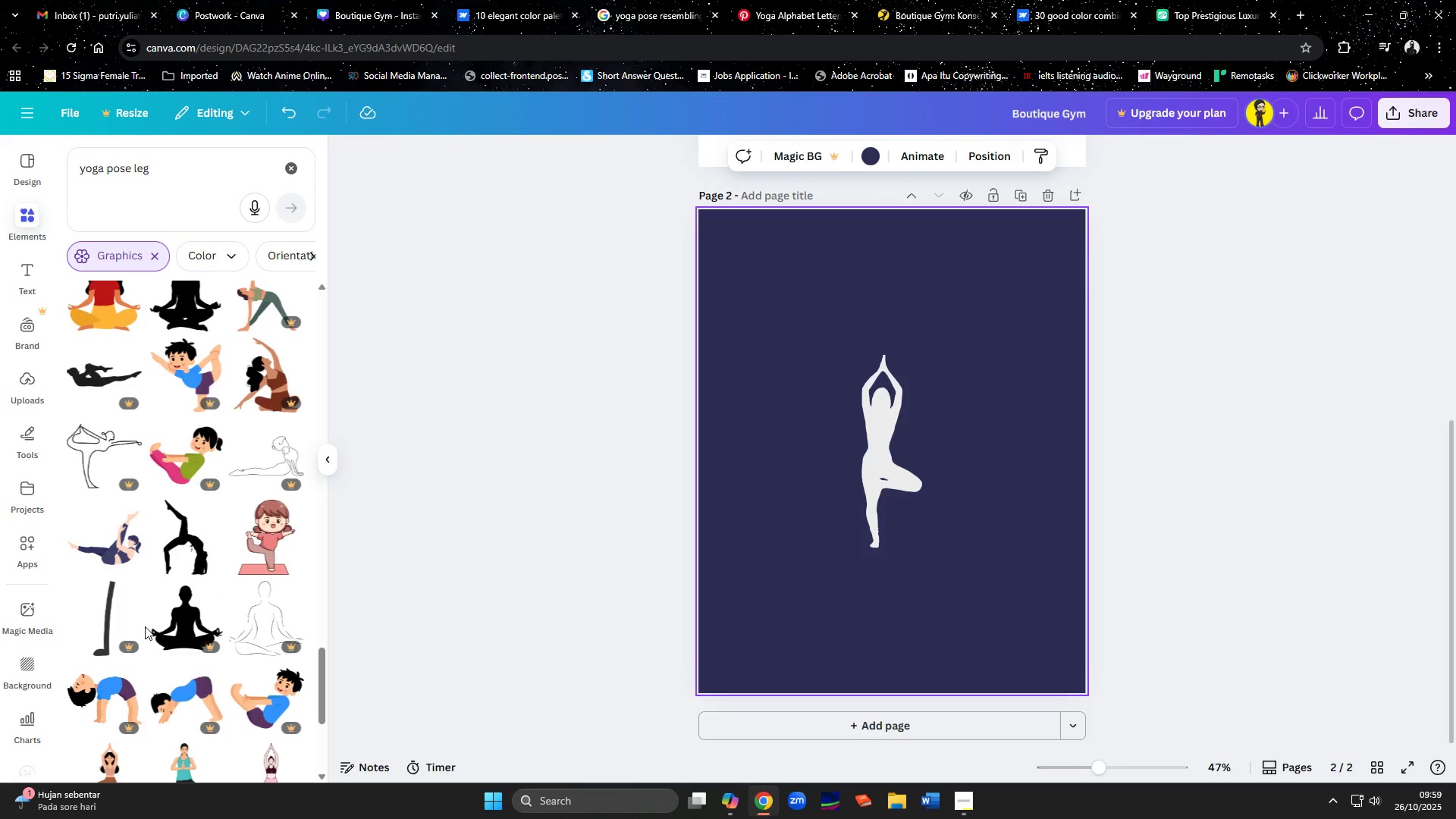 
scroll: coordinate [187, 551], scroll_direction: down, amount: 9.0
 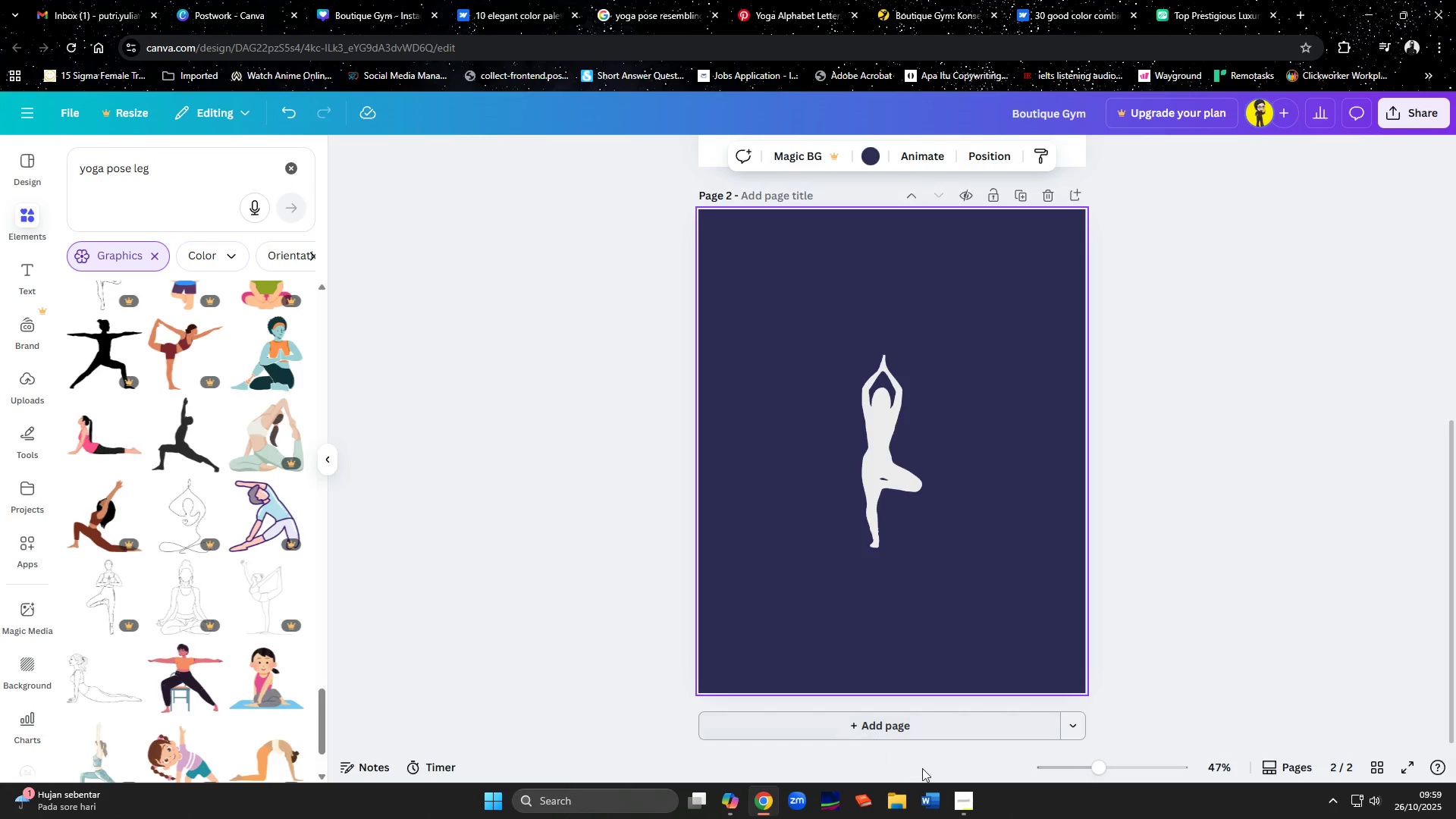 
left_click([961, 800])